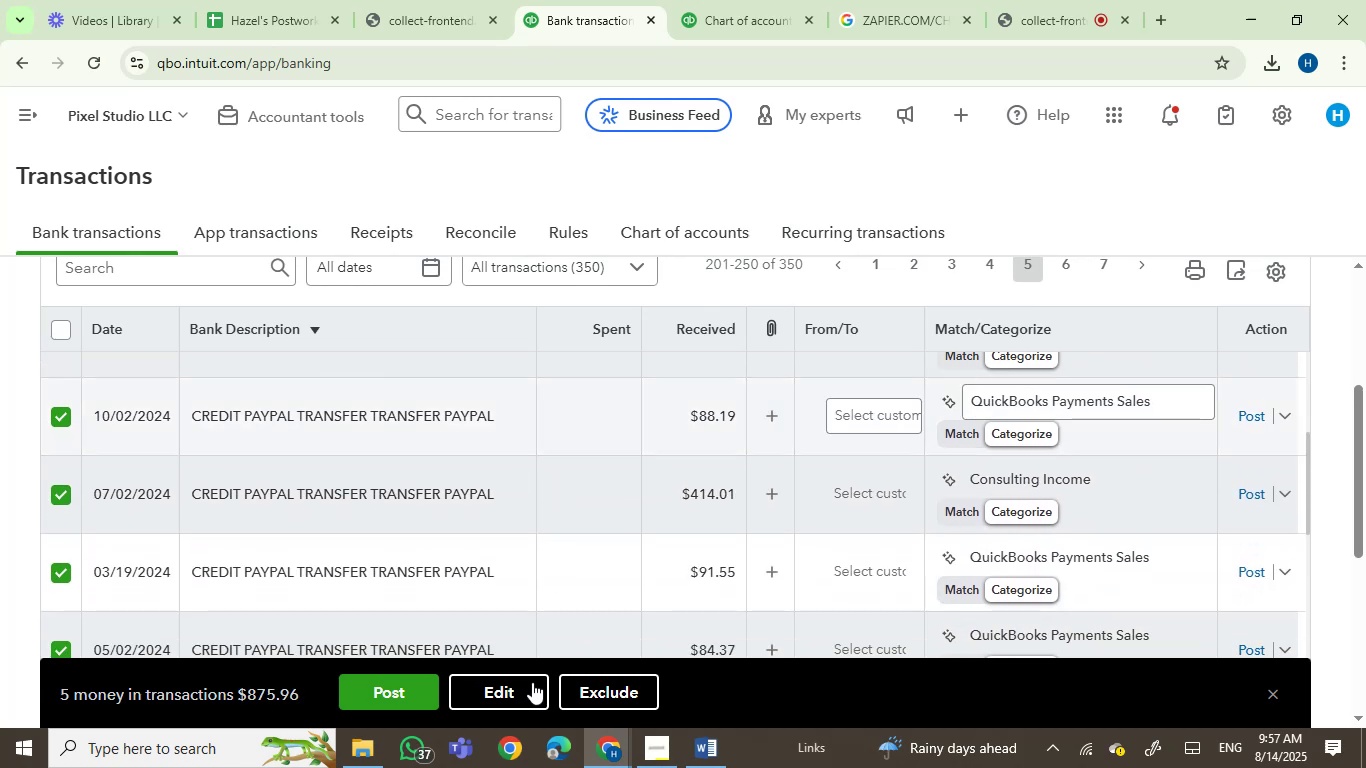 
left_click([527, 684])
 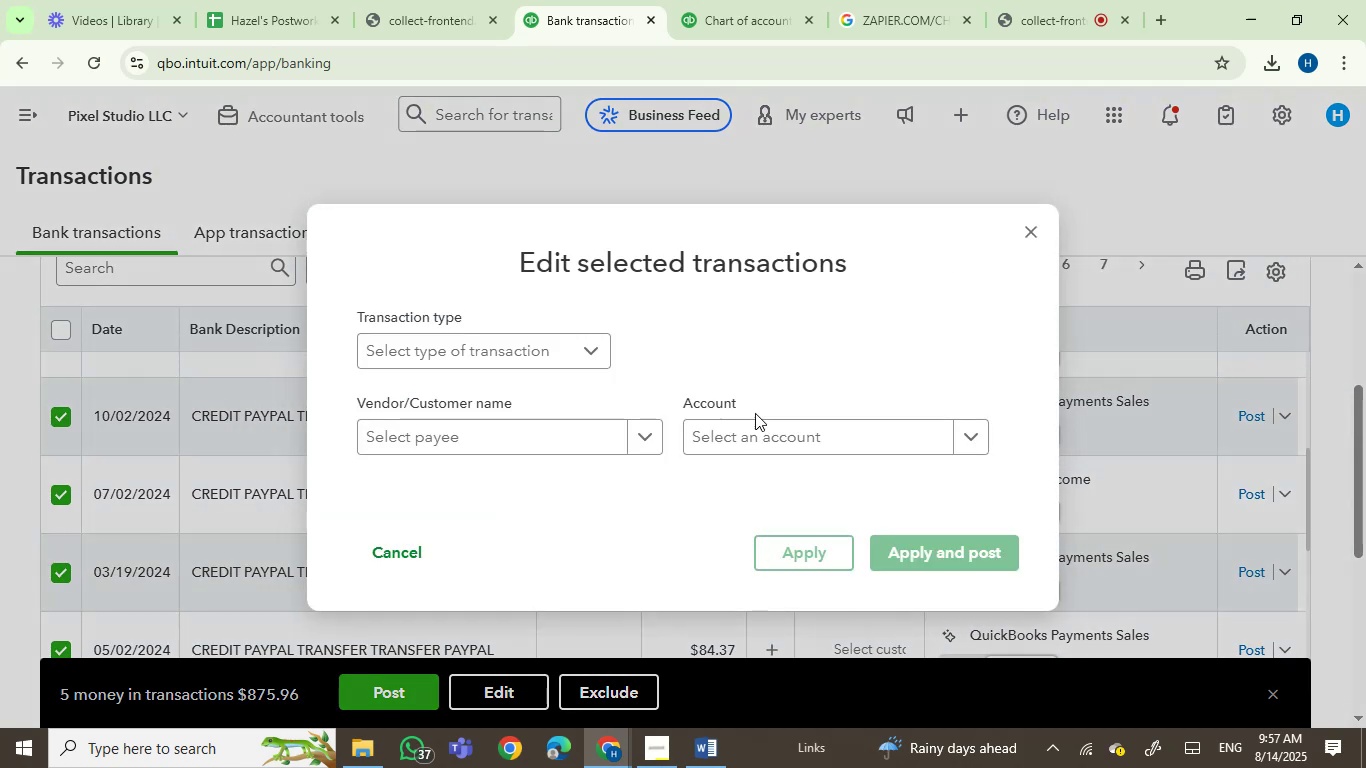 
left_click([758, 430])
 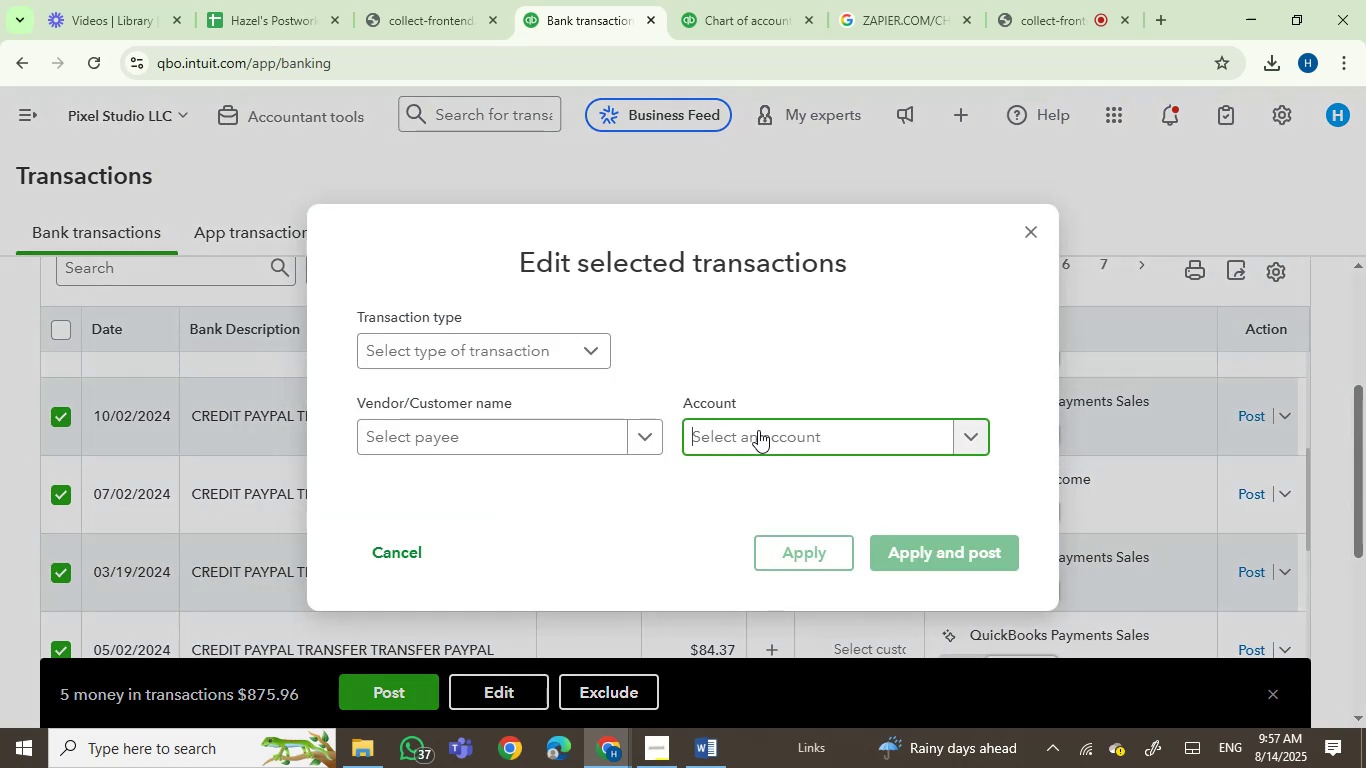 
type(serv)
 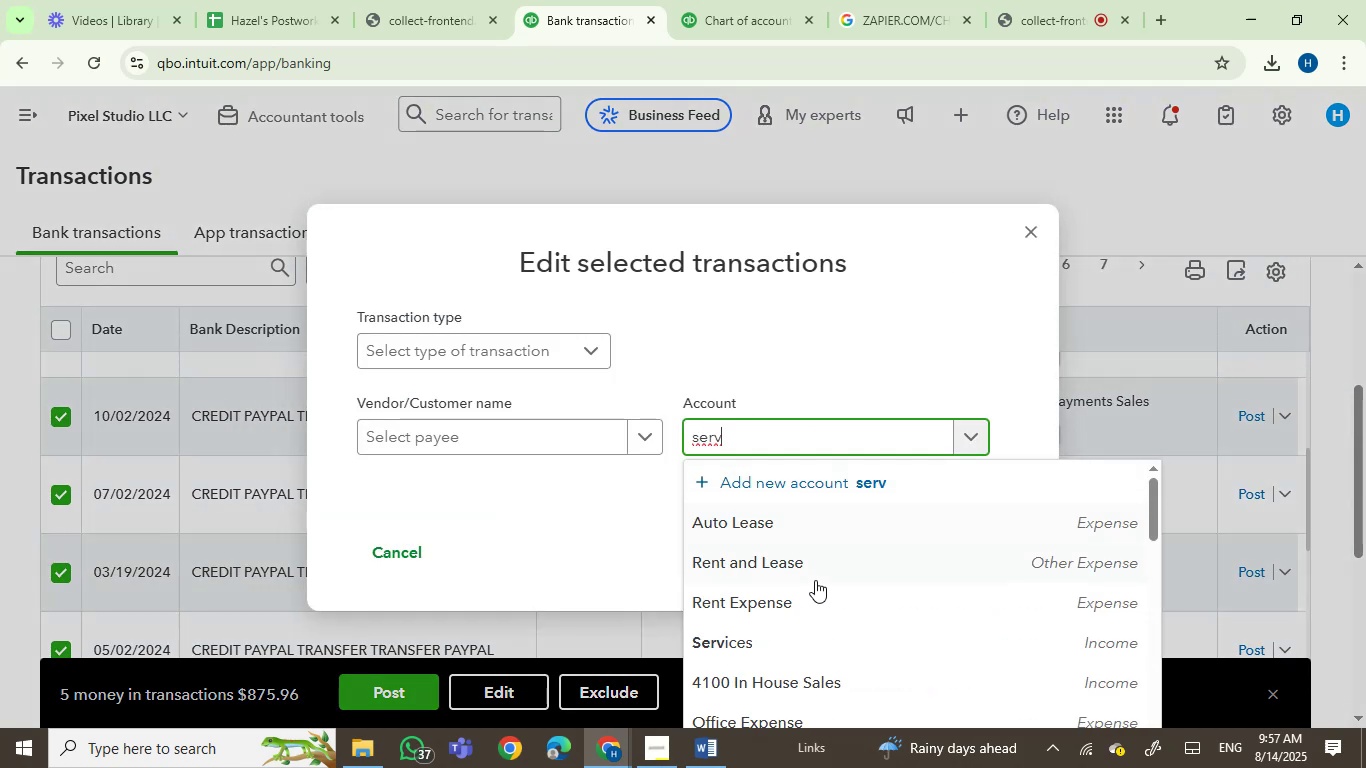 
left_click([734, 640])
 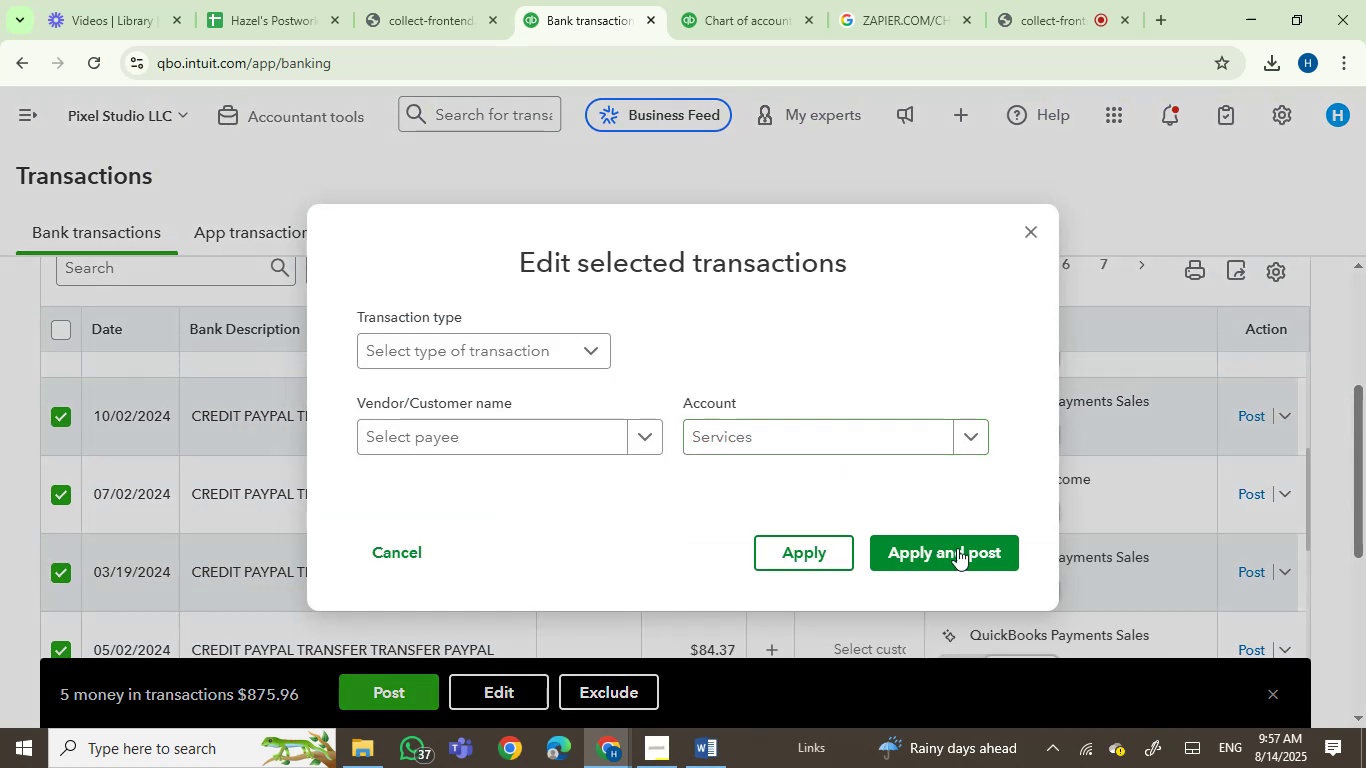 
left_click([947, 555])
 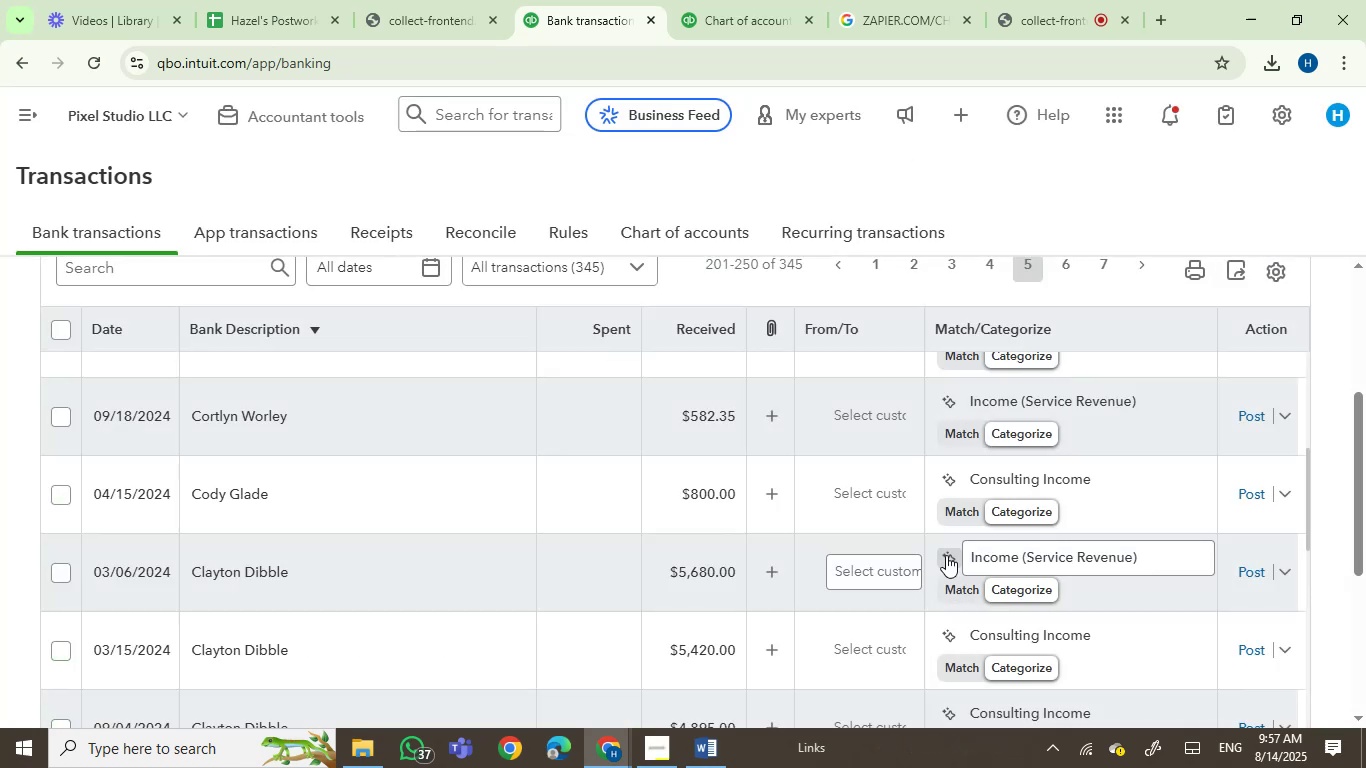 
wait(13.62)
 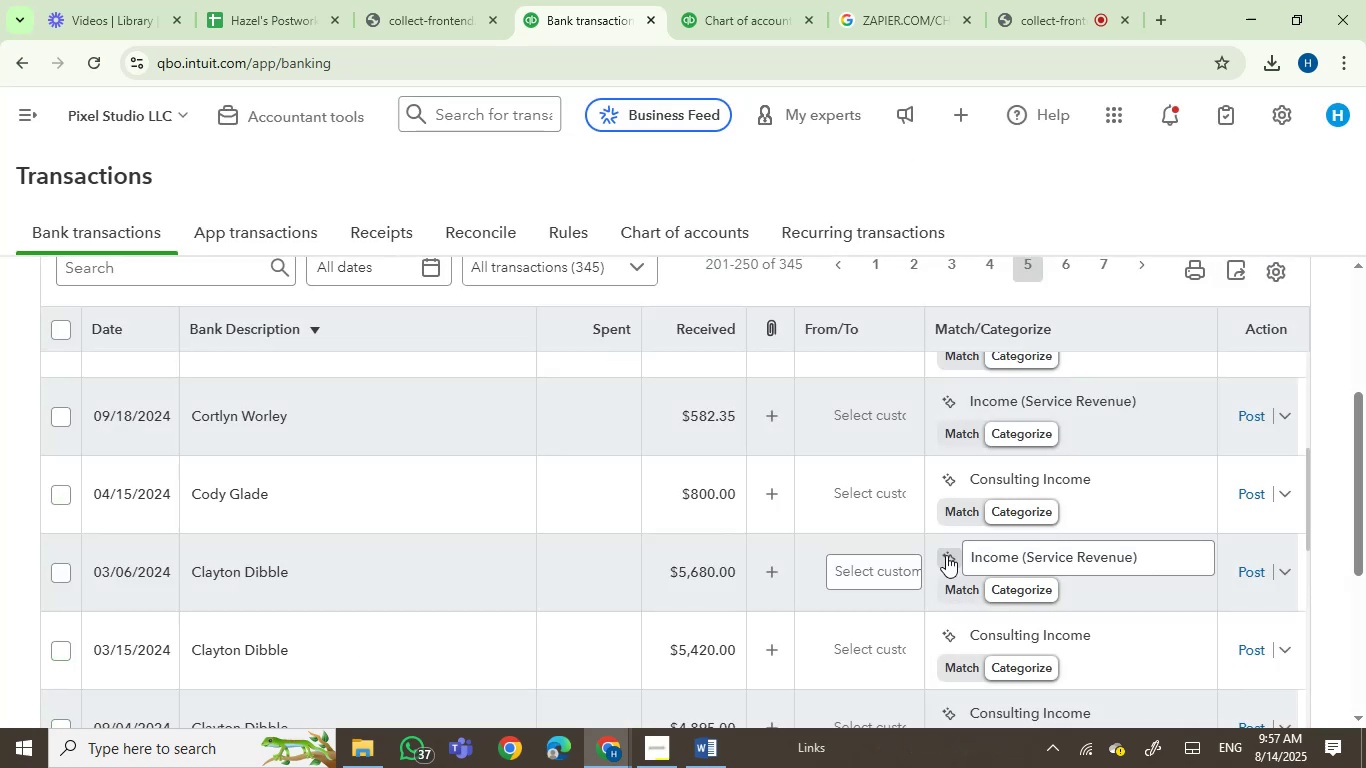 
scroll: coordinate [420, 561], scroll_direction: down, amount: 1.0
 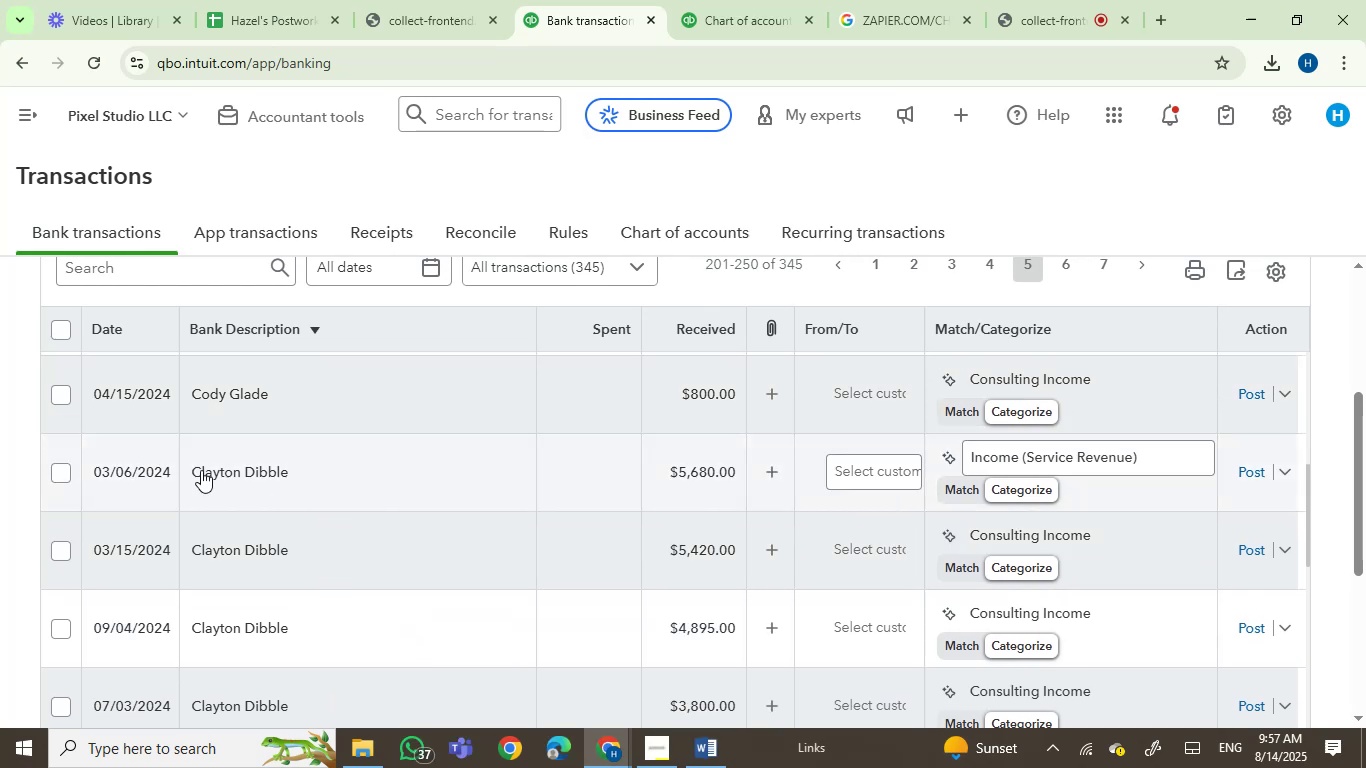 
key(Control+C)
 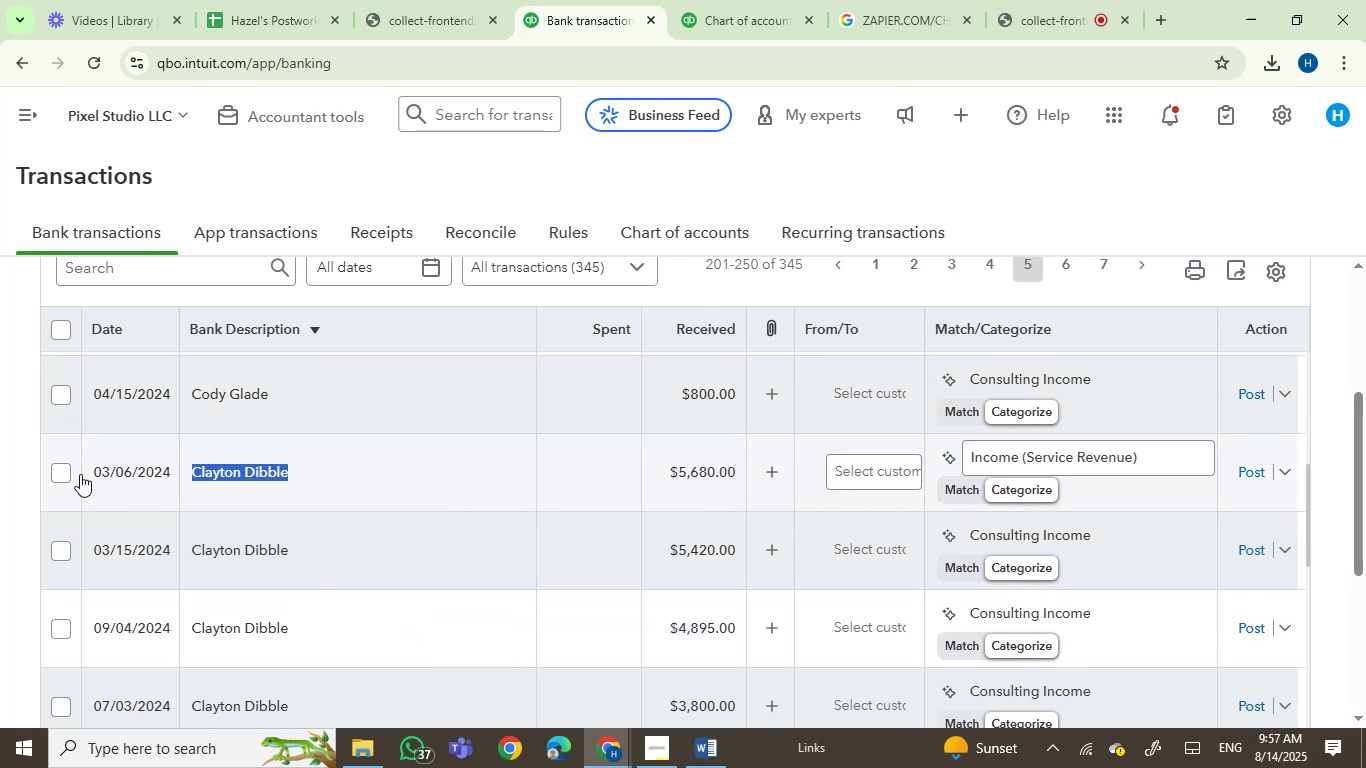 
left_click([70, 473])
 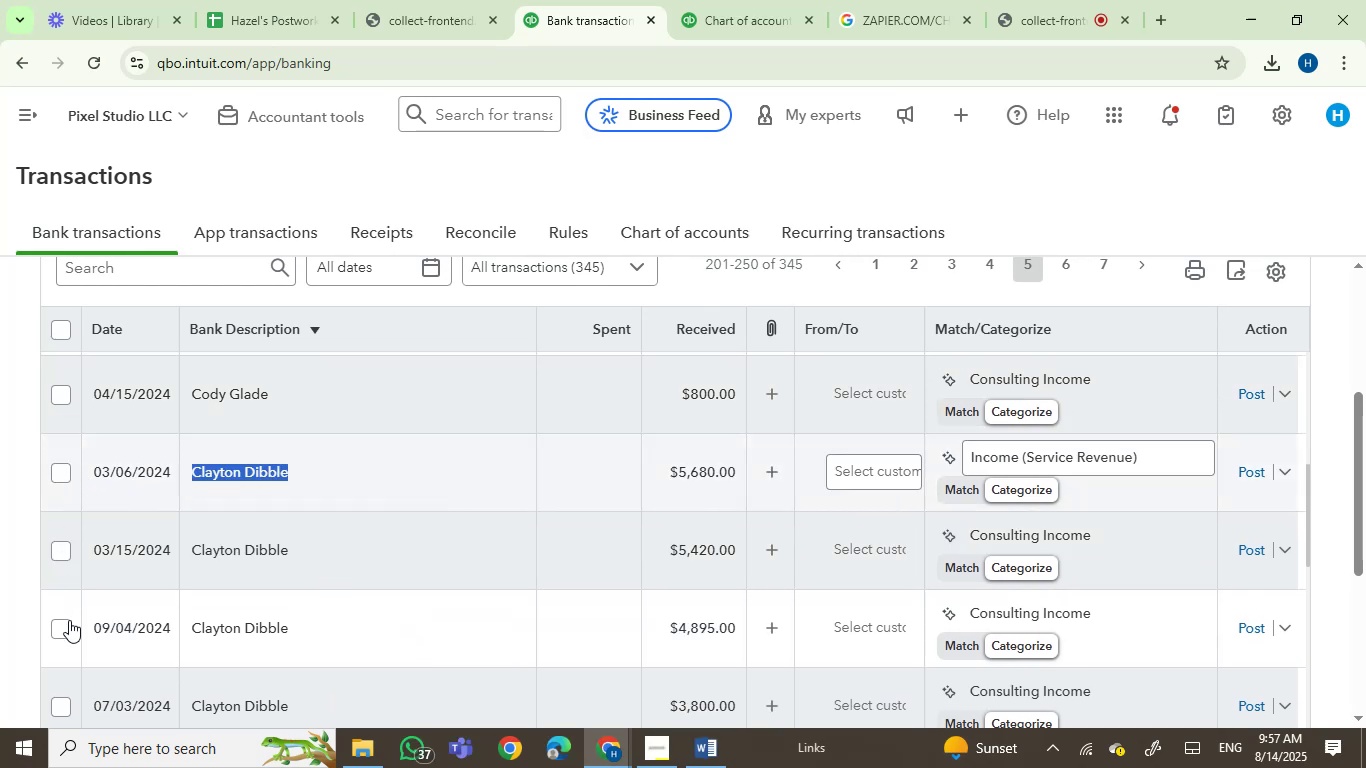 
left_click([61, 631])
 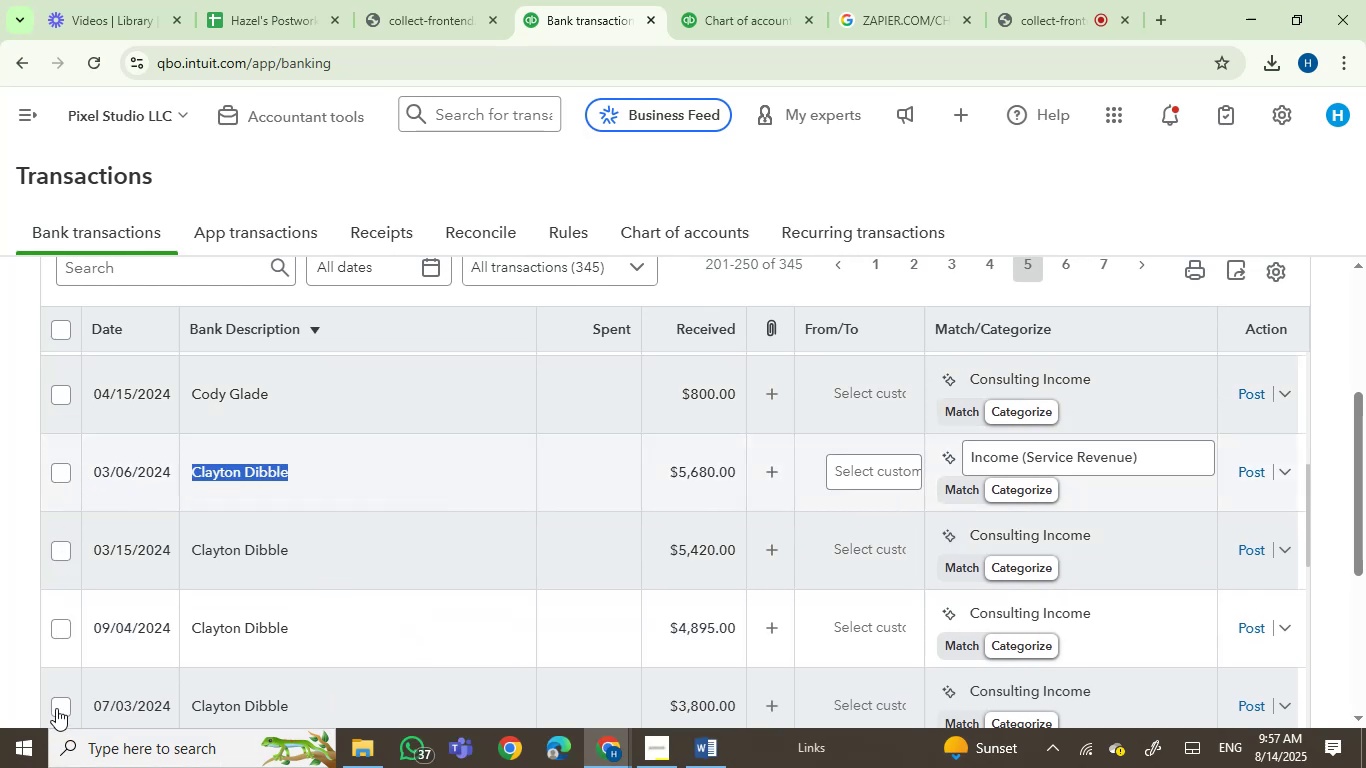 
left_click([54, 705])
 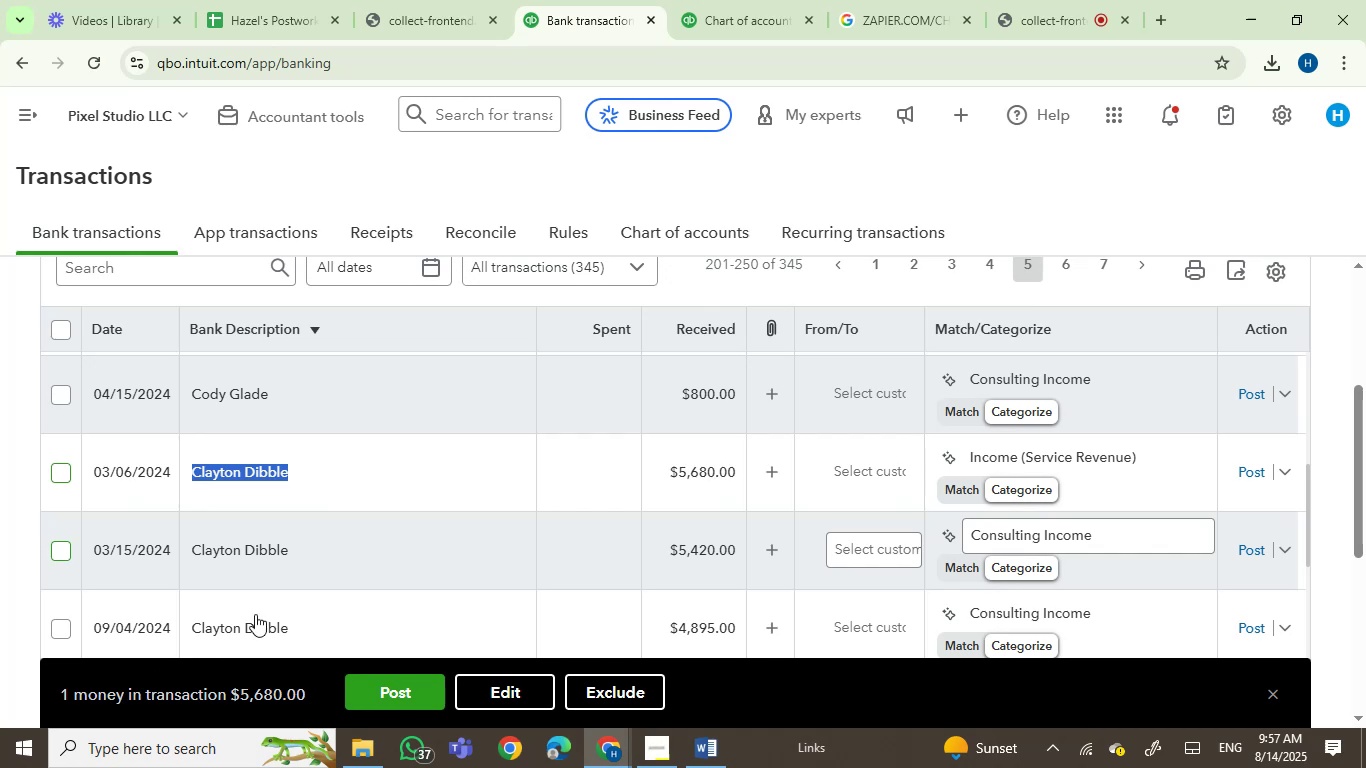 
scroll: coordinate [353, 561], scroll_direction: down, amount: 2.0
 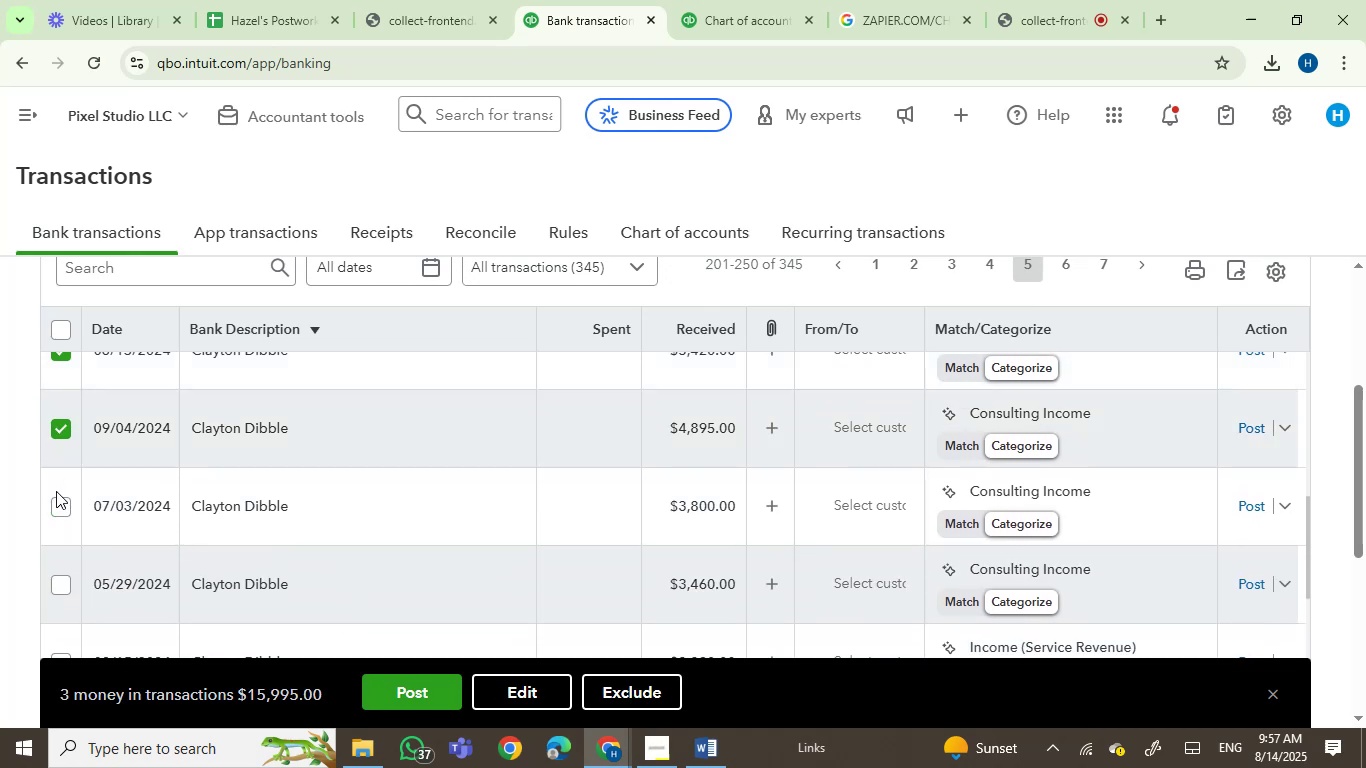 
left_click([55, 510])
 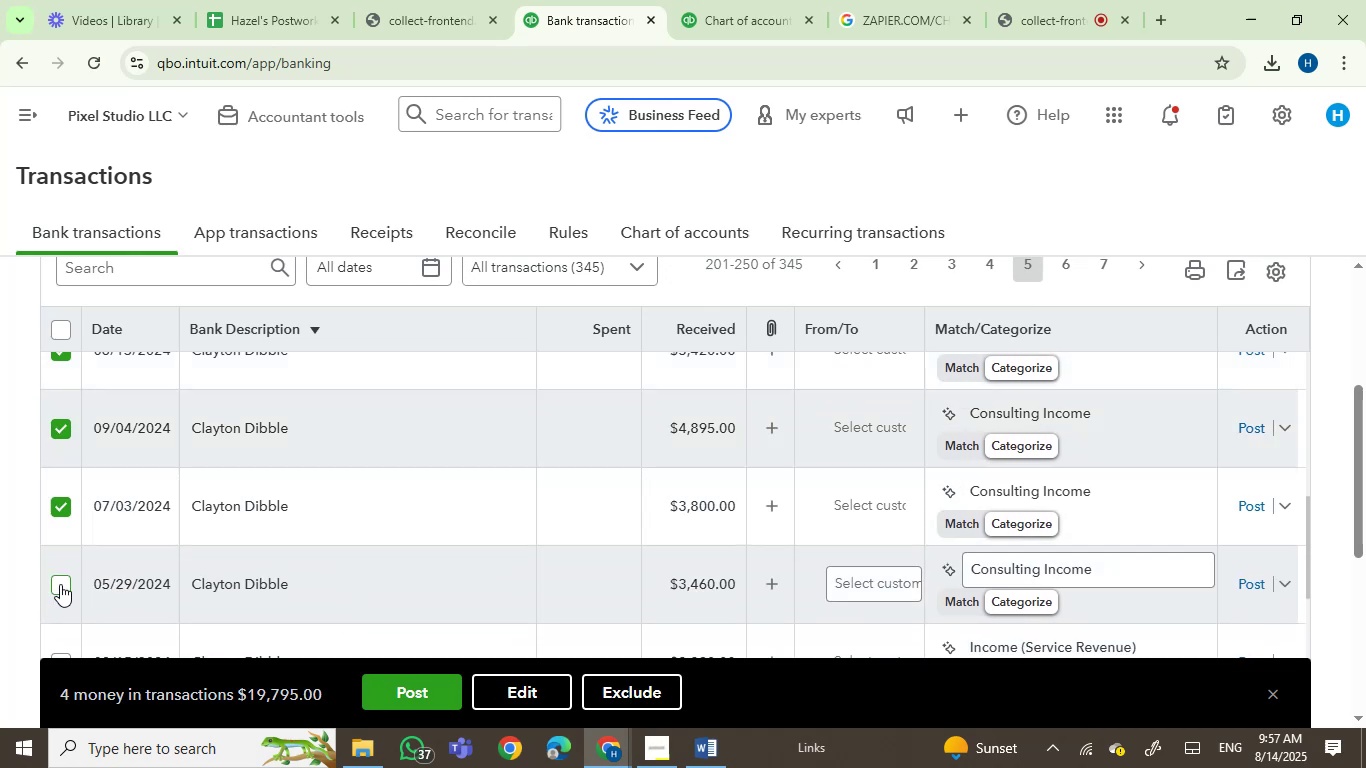 
scroll: coordinate [376, 541], scroll_direction: down, amount: 2.0
 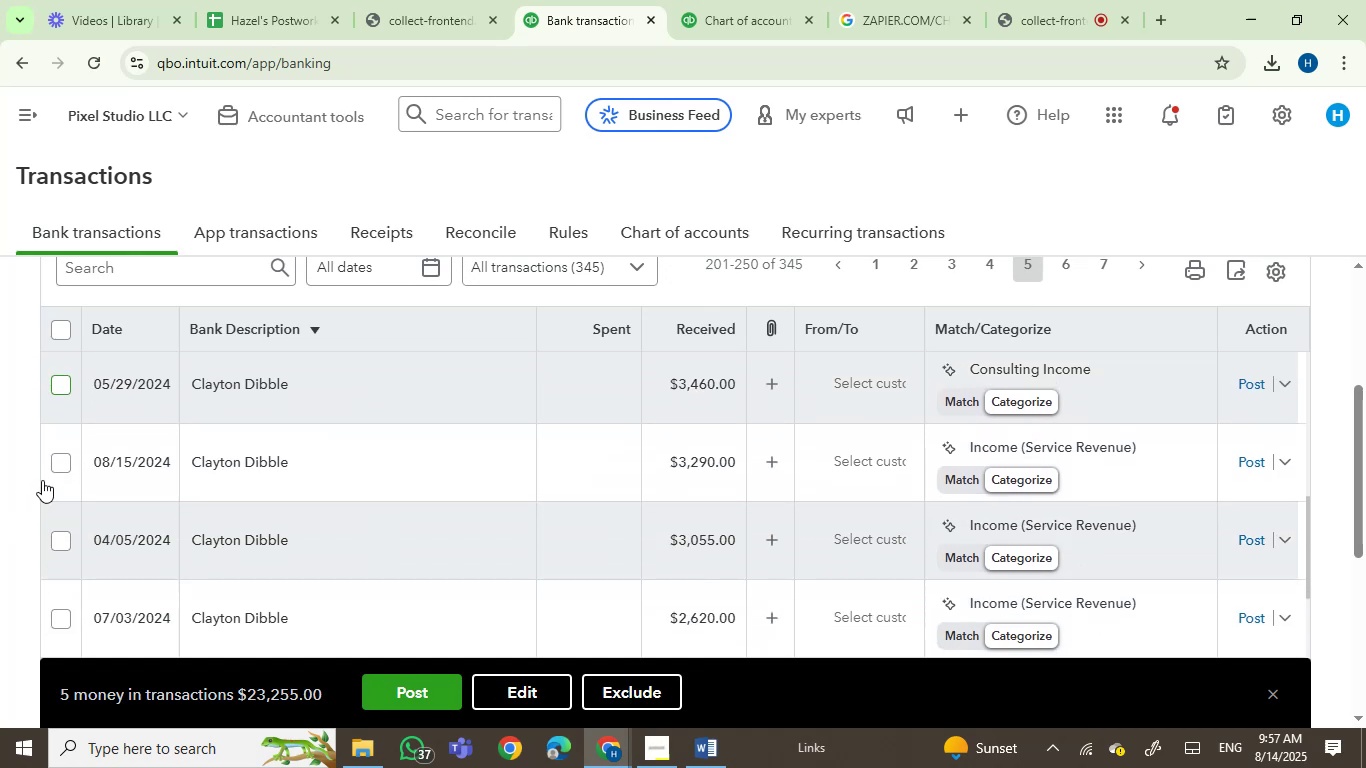 
left_click([60, 464])
 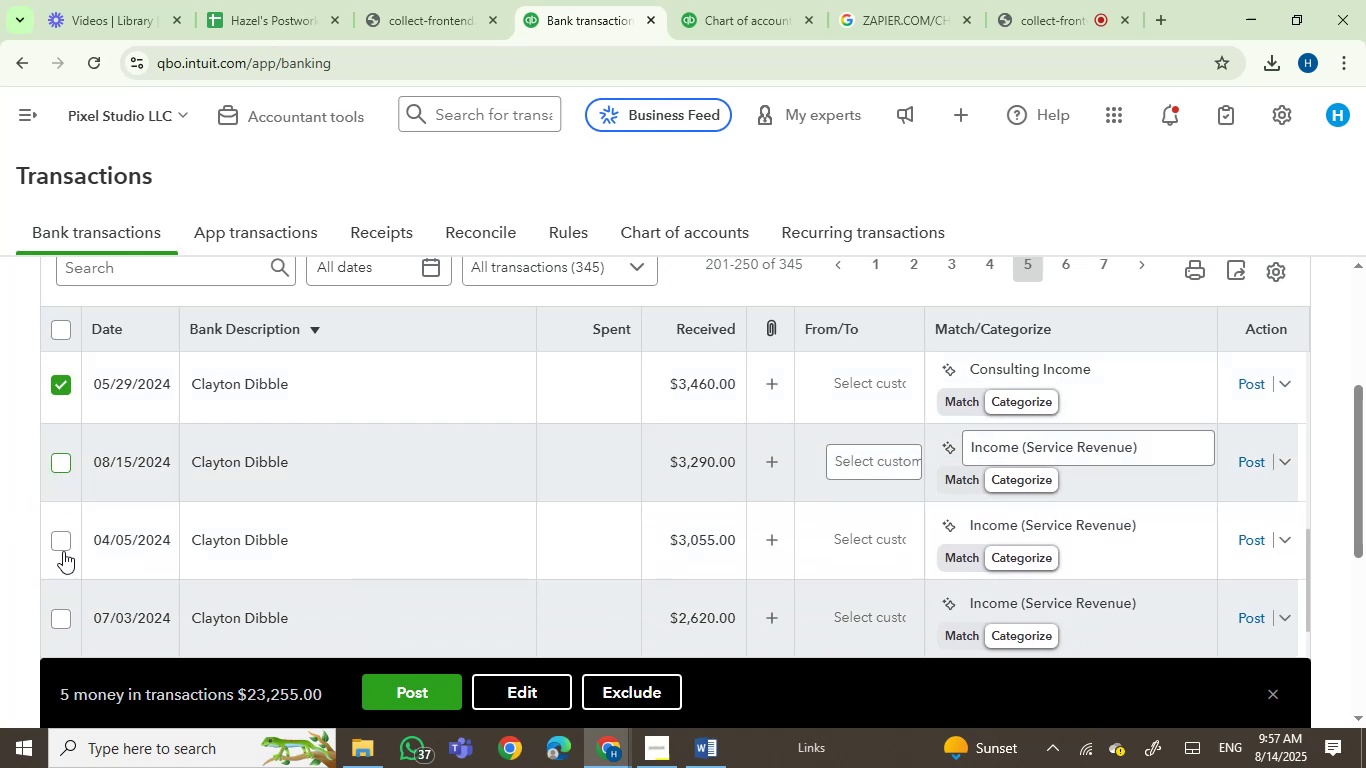 
left_click([64, 542])
 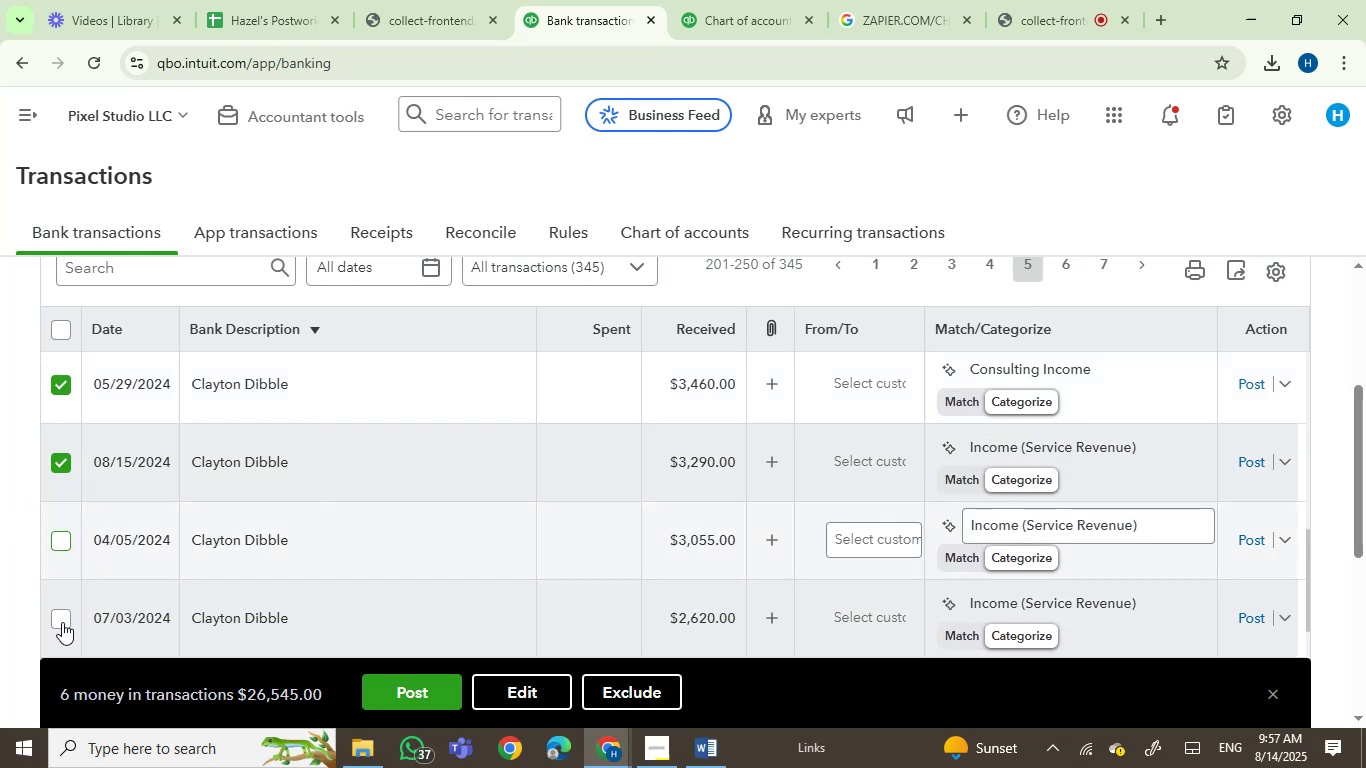 
left_click([62, 622])
 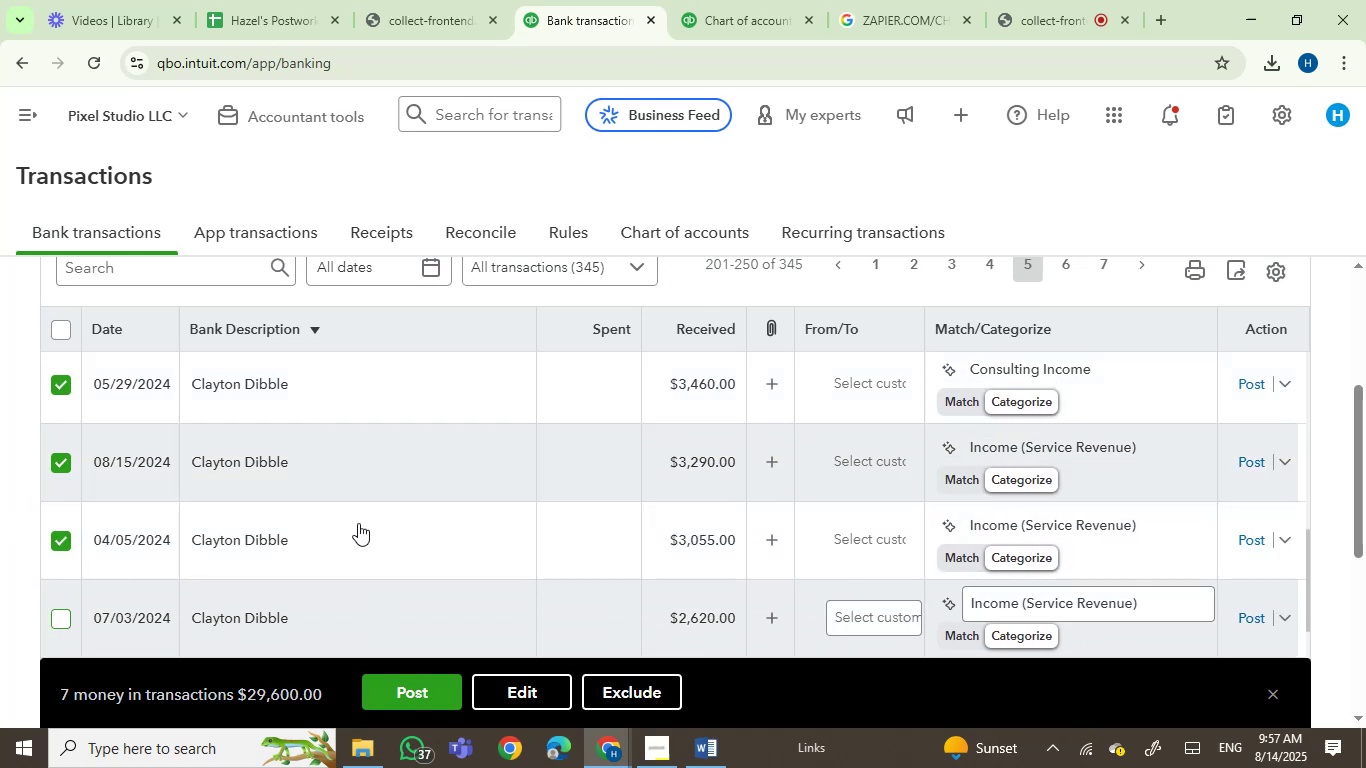 
scroll: coordinate [362, 521], scroll_direction: down, amount: 3.0
 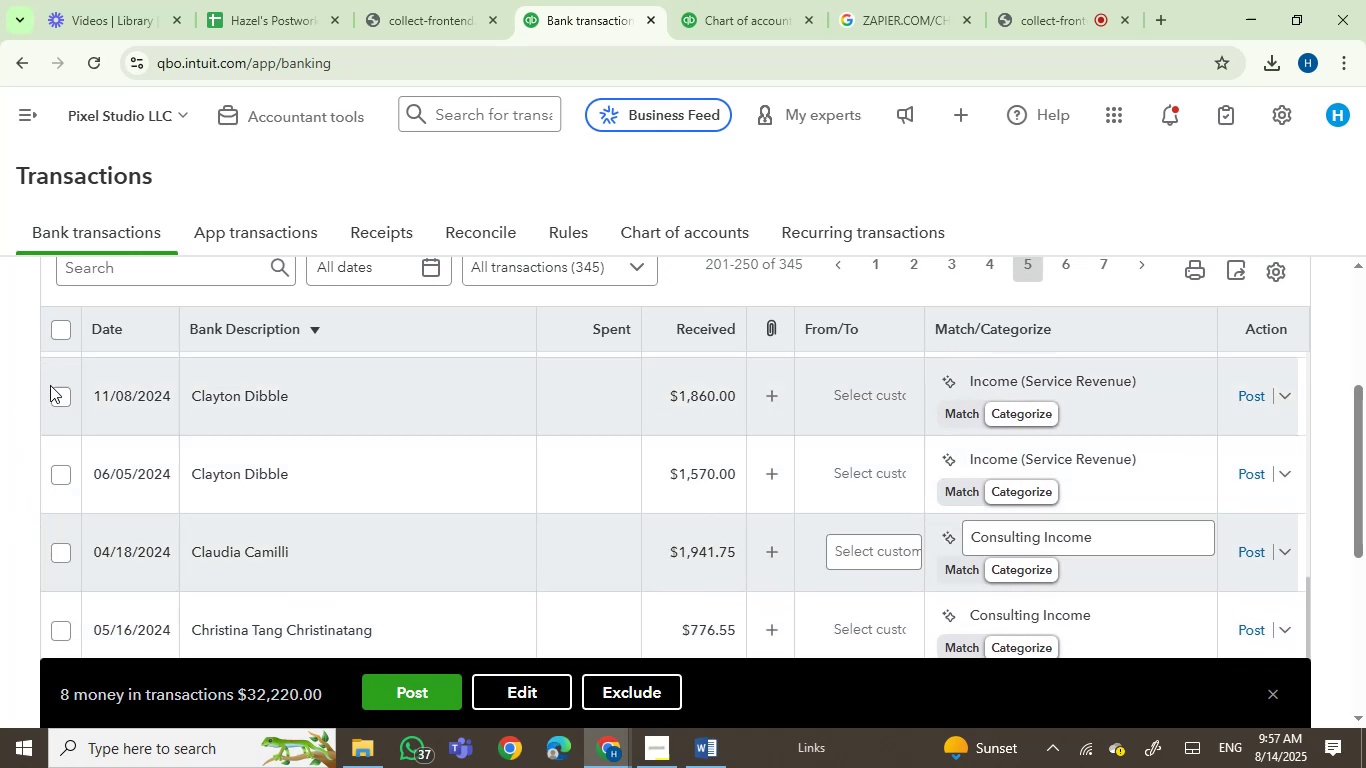 
left_click([56, 390])
 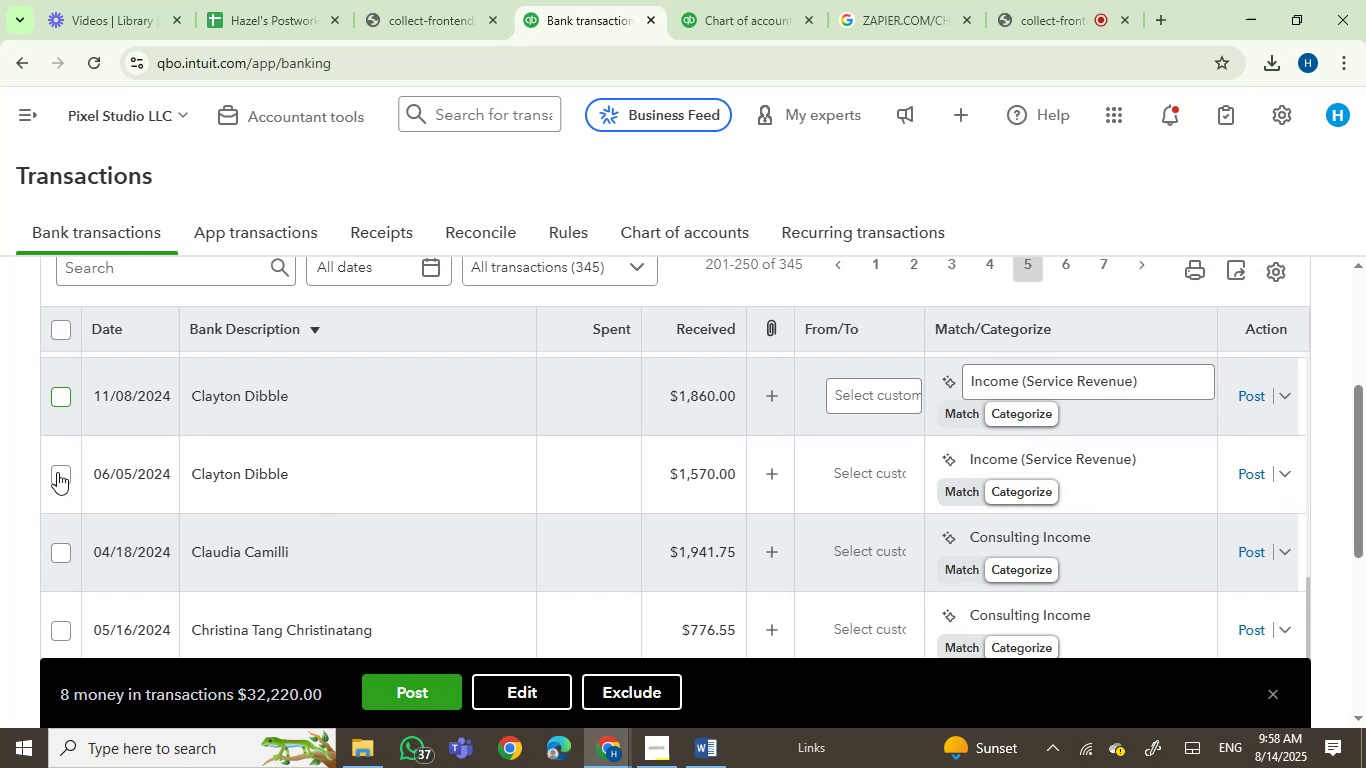 
left_click([63, 470])
 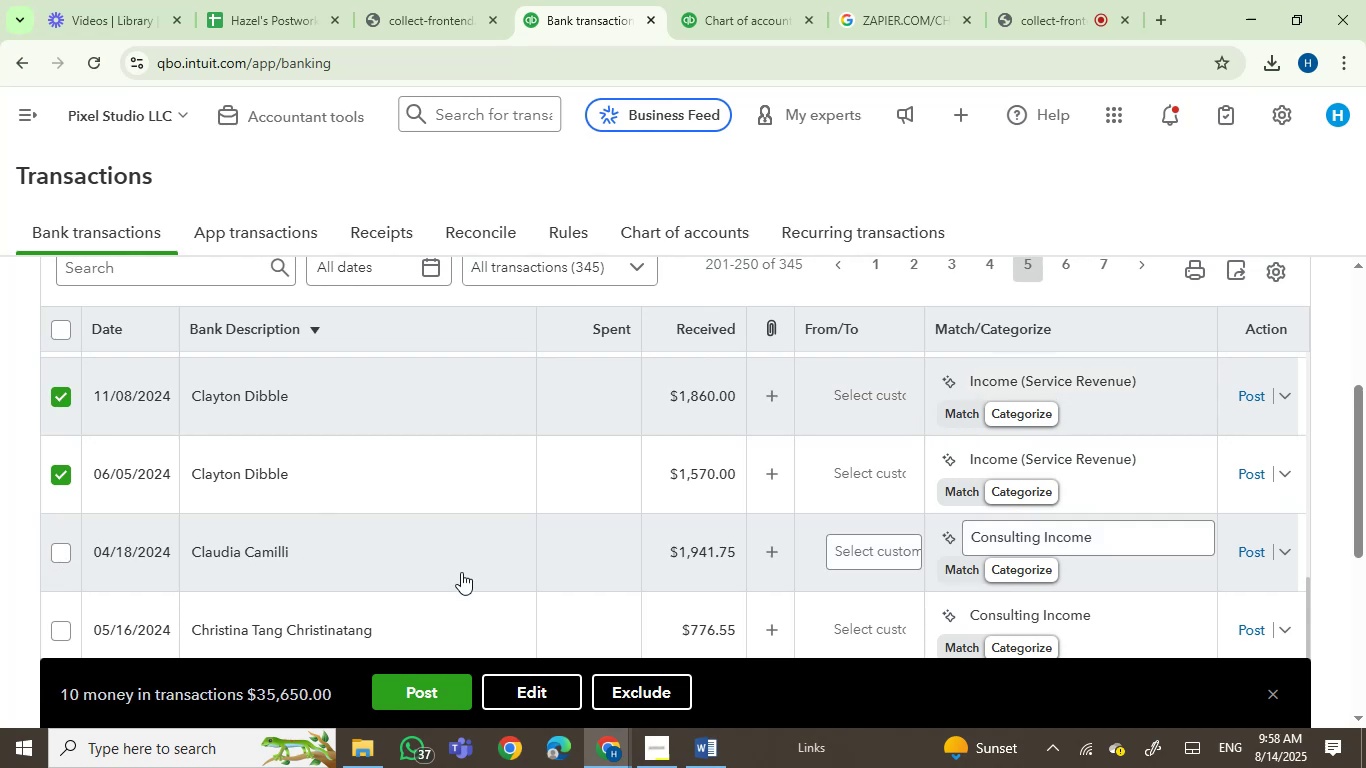 
left_click([538, 696])
 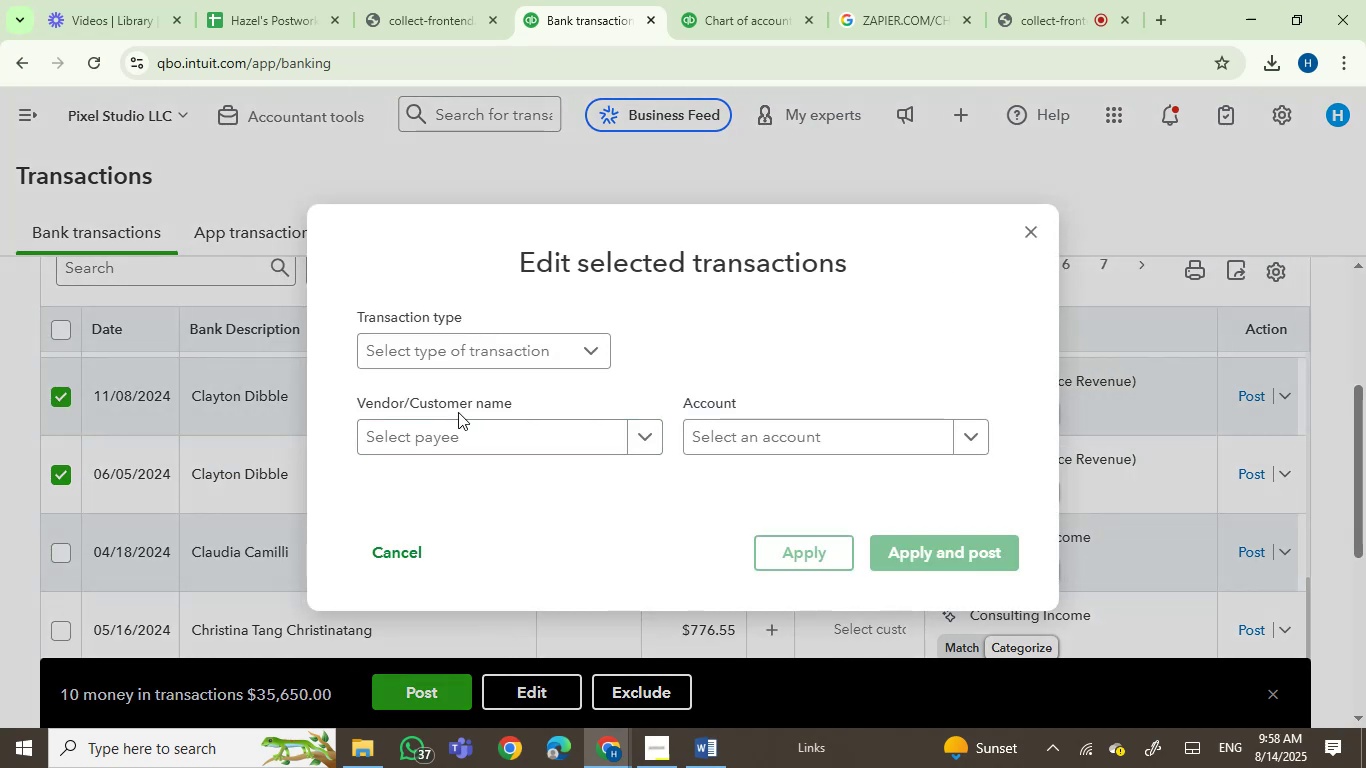 
left_click([461, 430])
 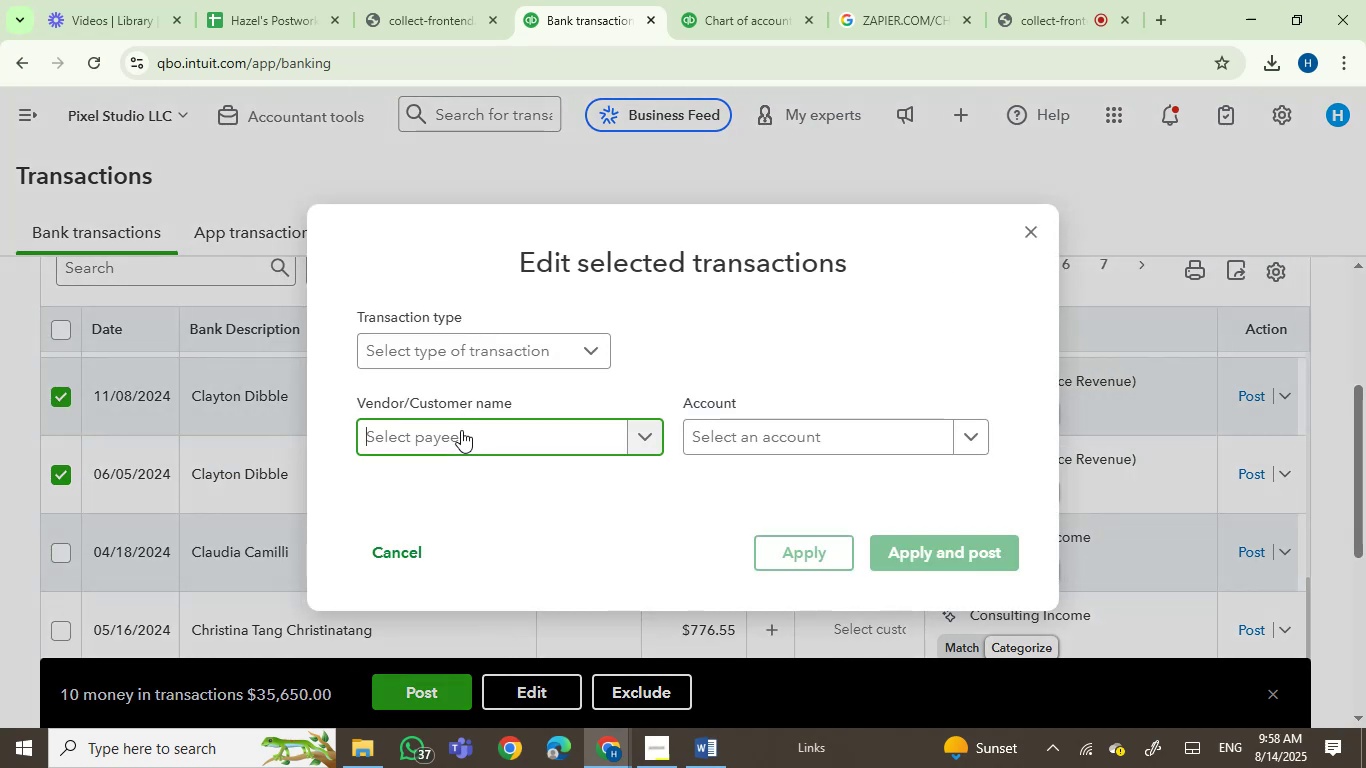 
hold_key(key=ControlLeft, duration=0.56)
 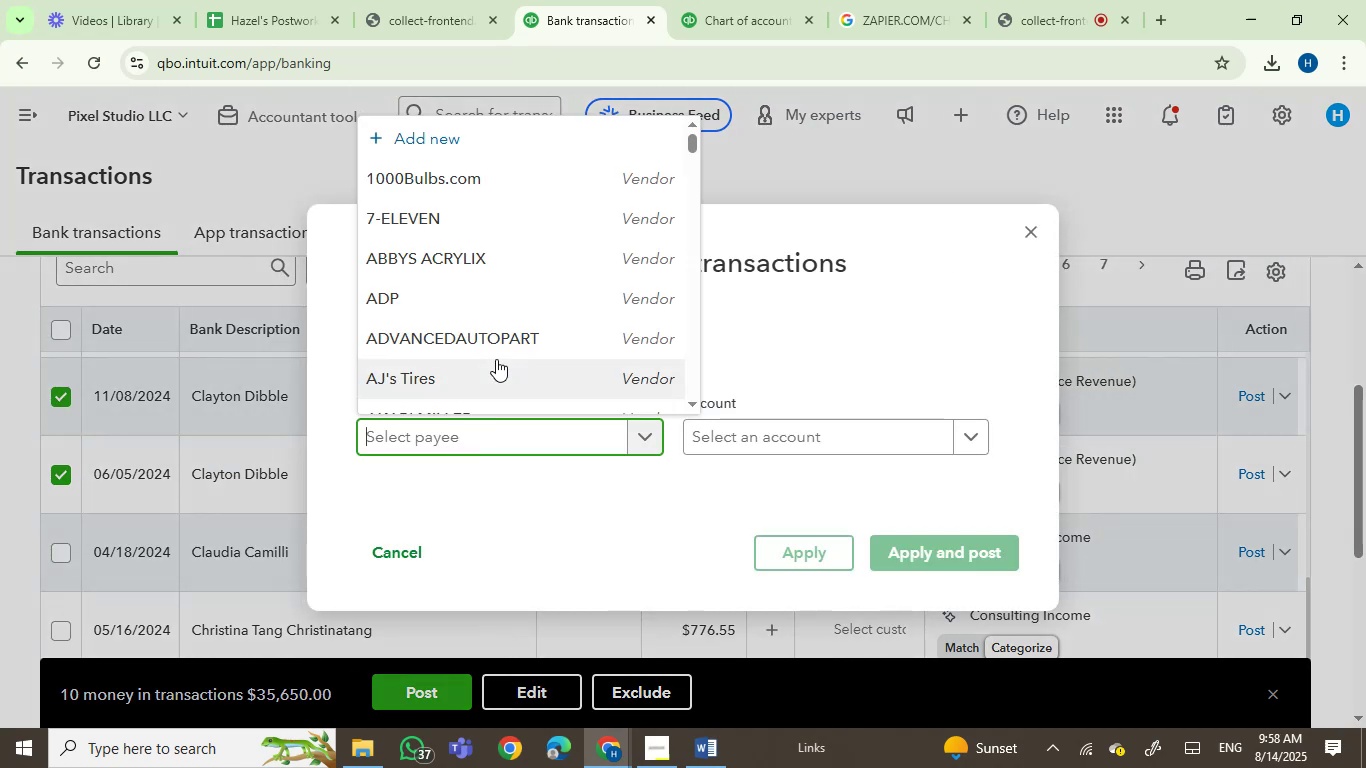 
key(Control+V)
 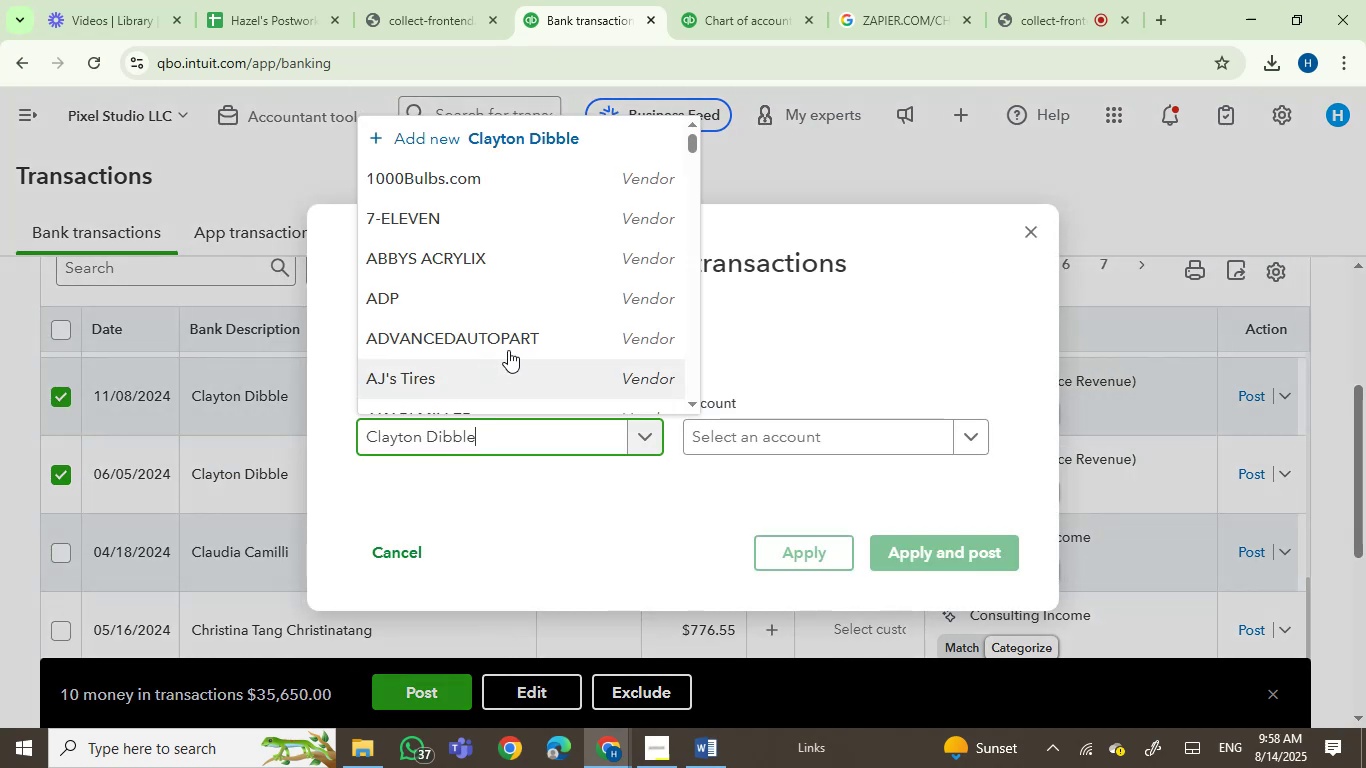 
mouse_move([495, 365])
 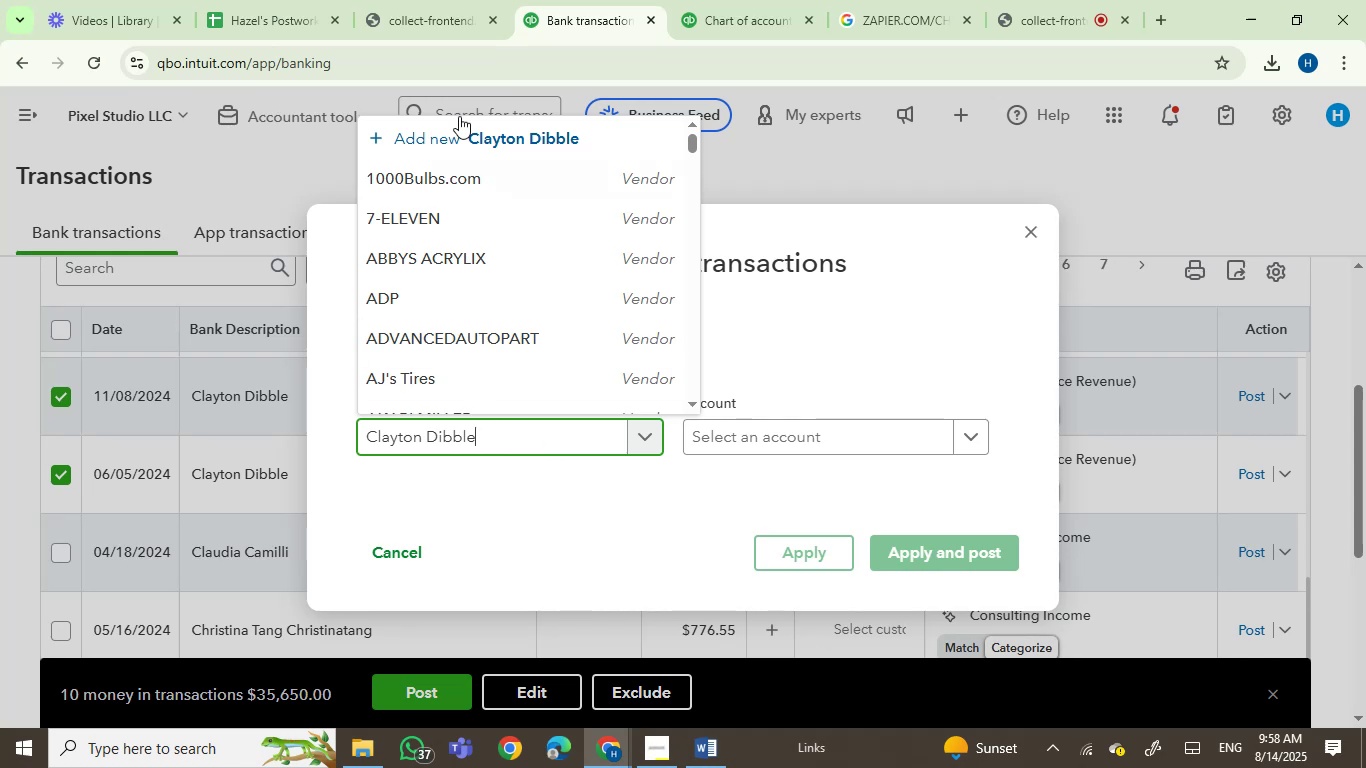 
left_click([510, 145])
 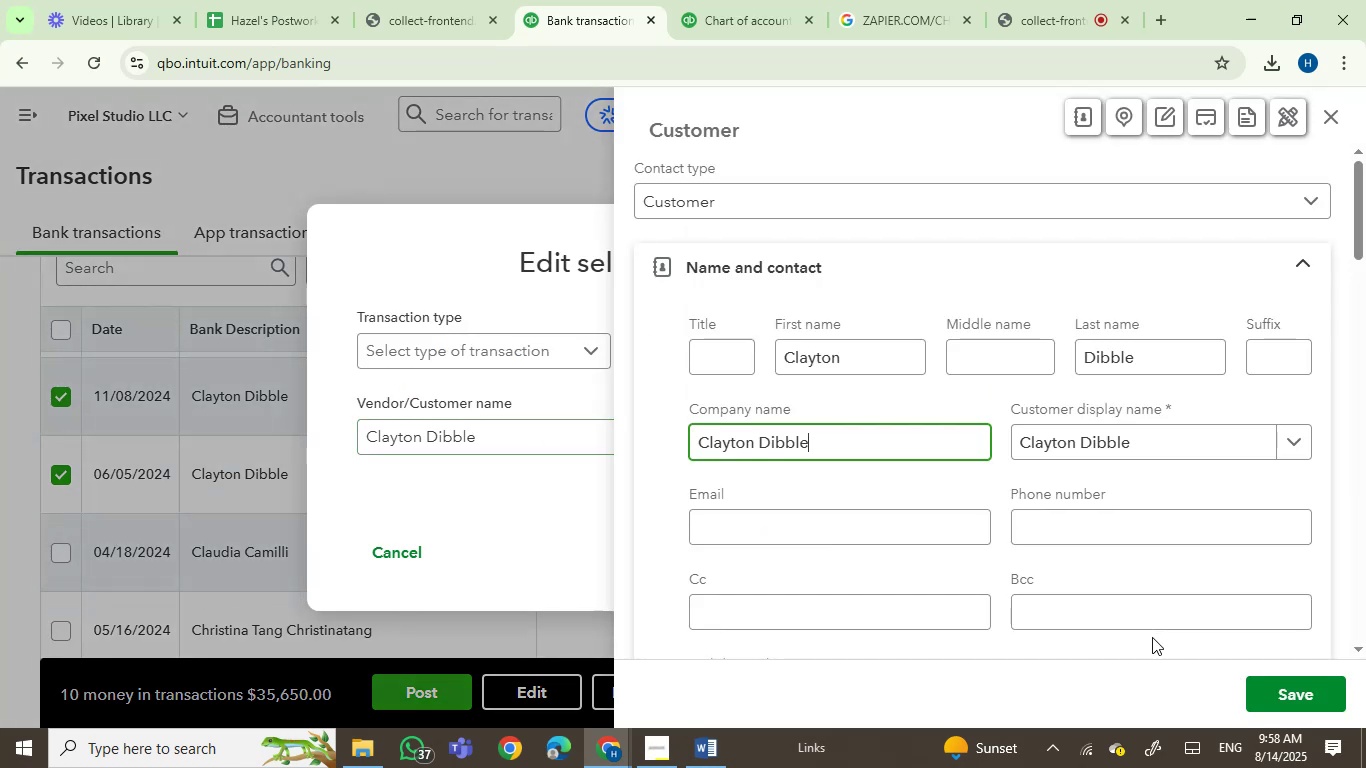 
left_click([1279, 692])
 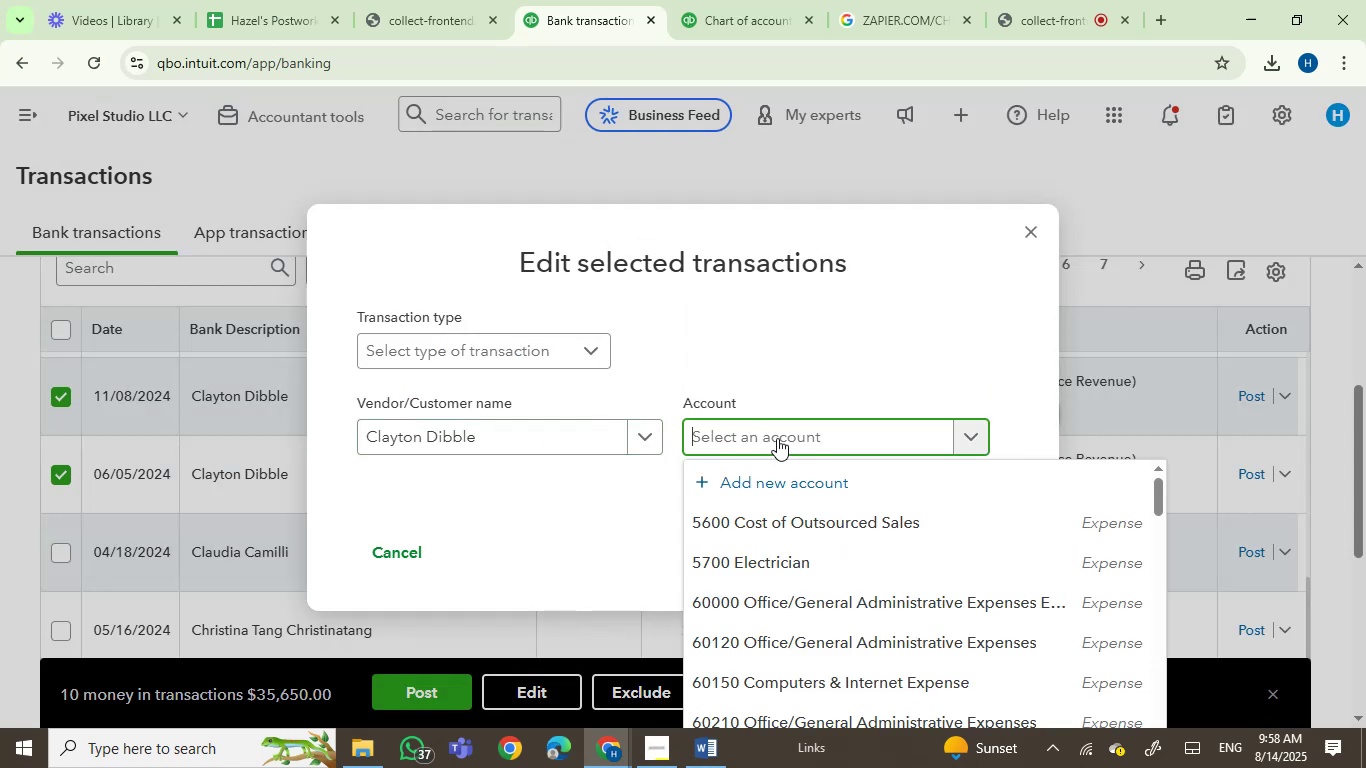 
type(serv)
 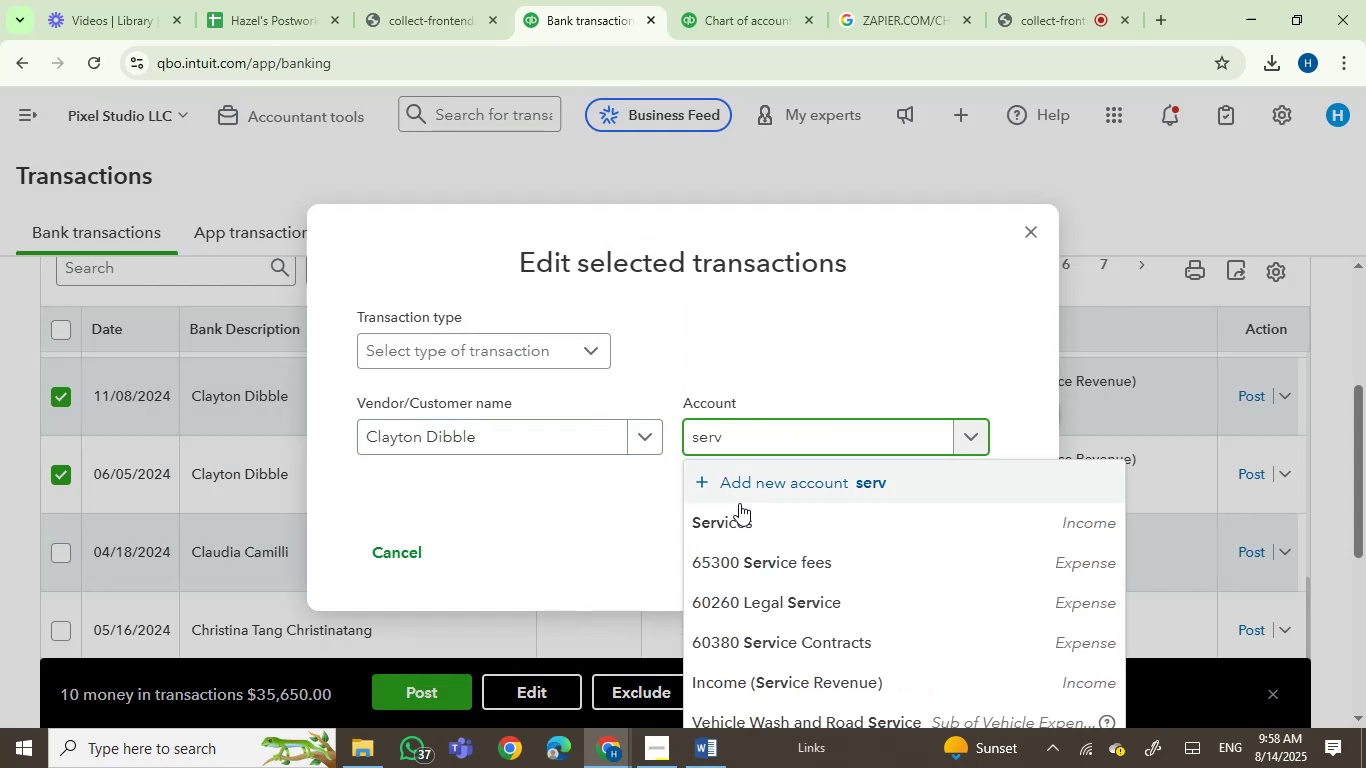 
left_click([737, 532])
 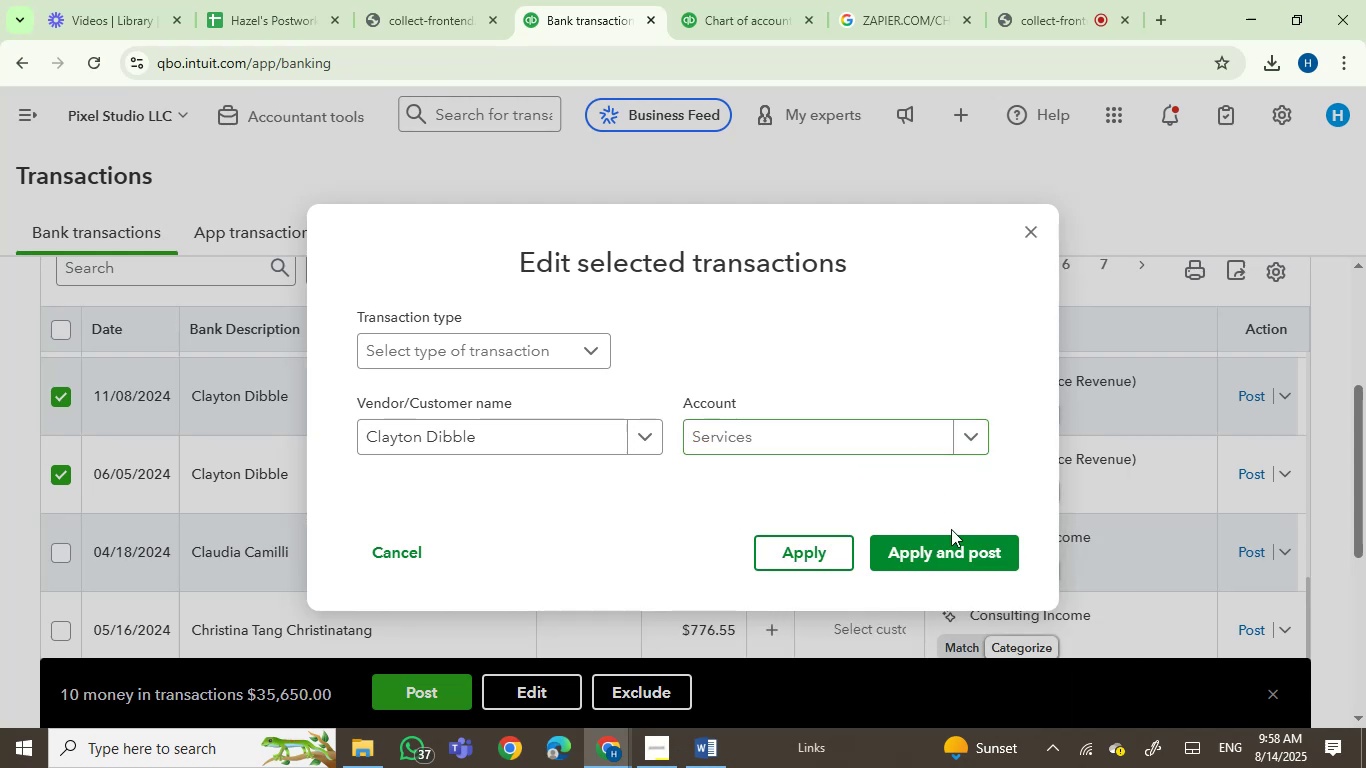 
left_click([955, 572])
 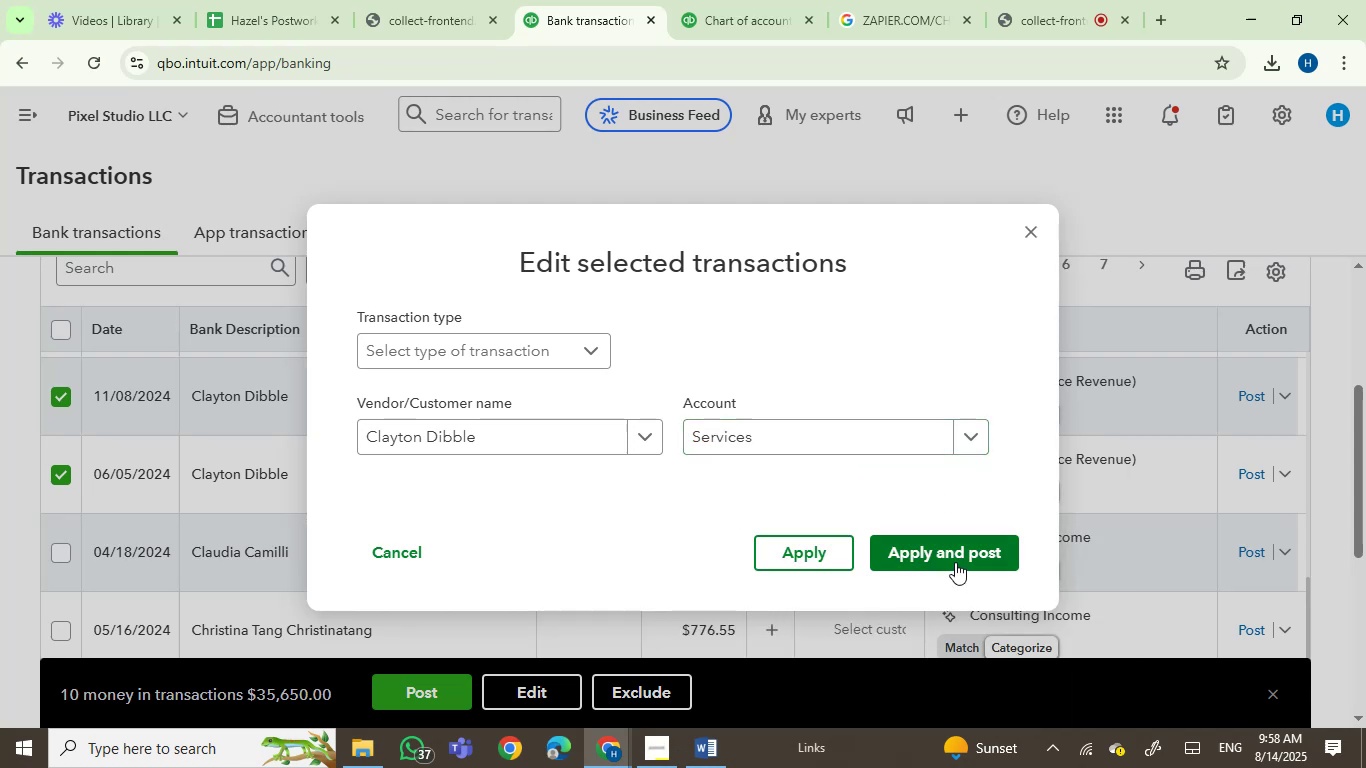 
left_click([957, 558])
 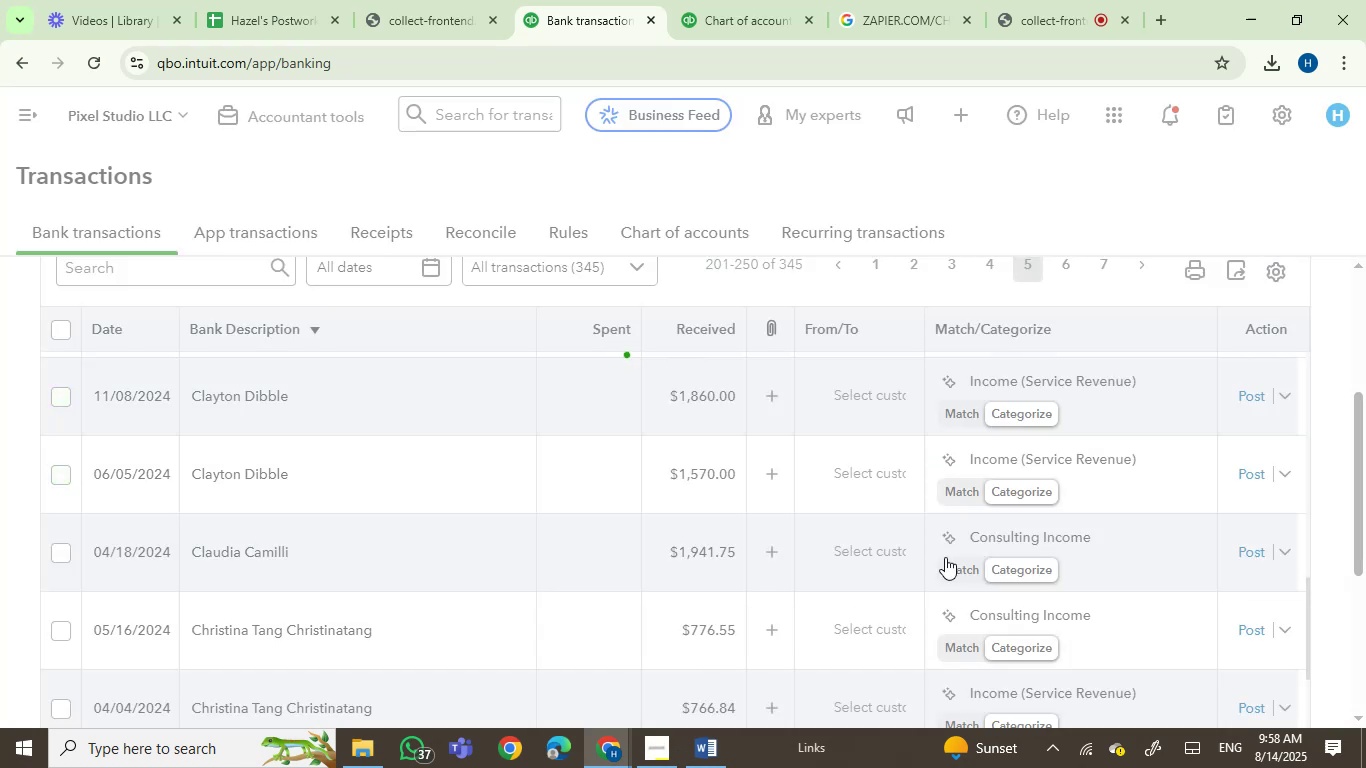 
wait(10.15)
 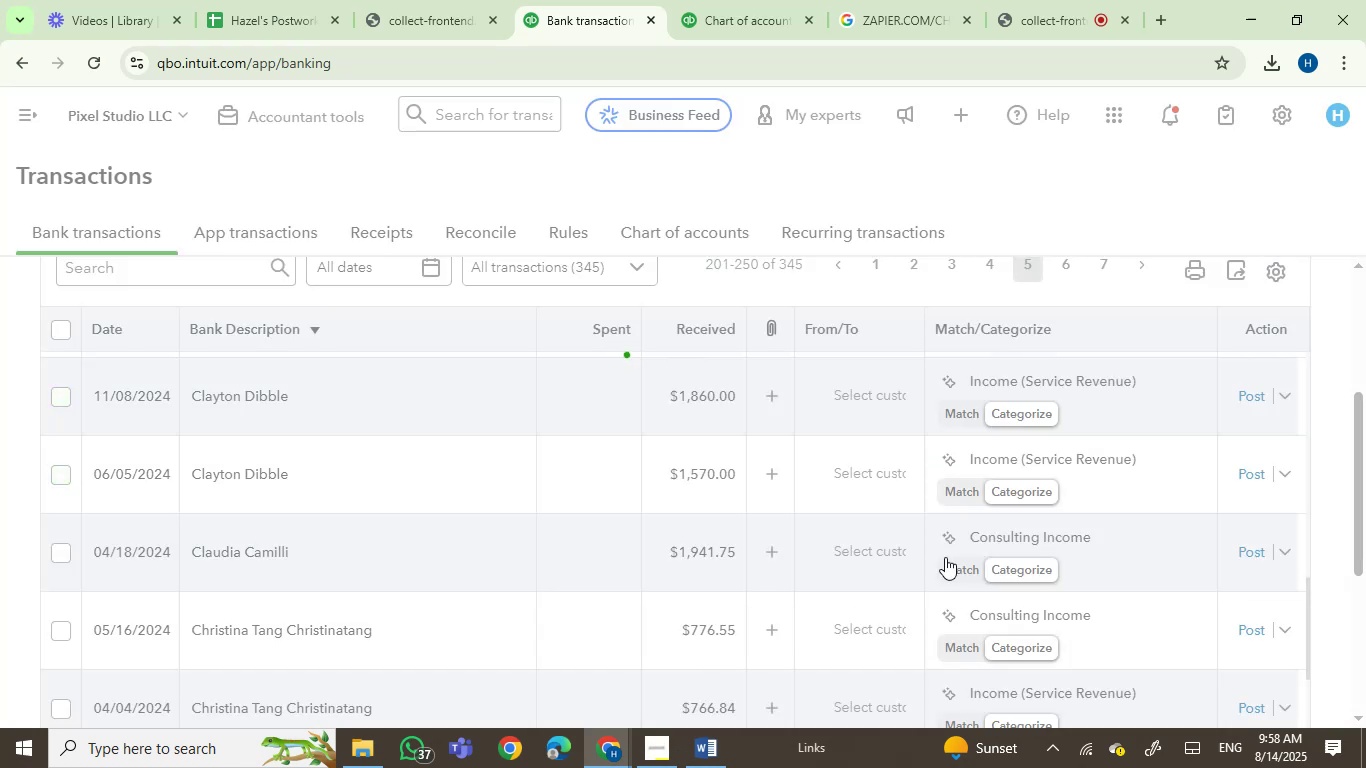 
left_click([271, 402])
 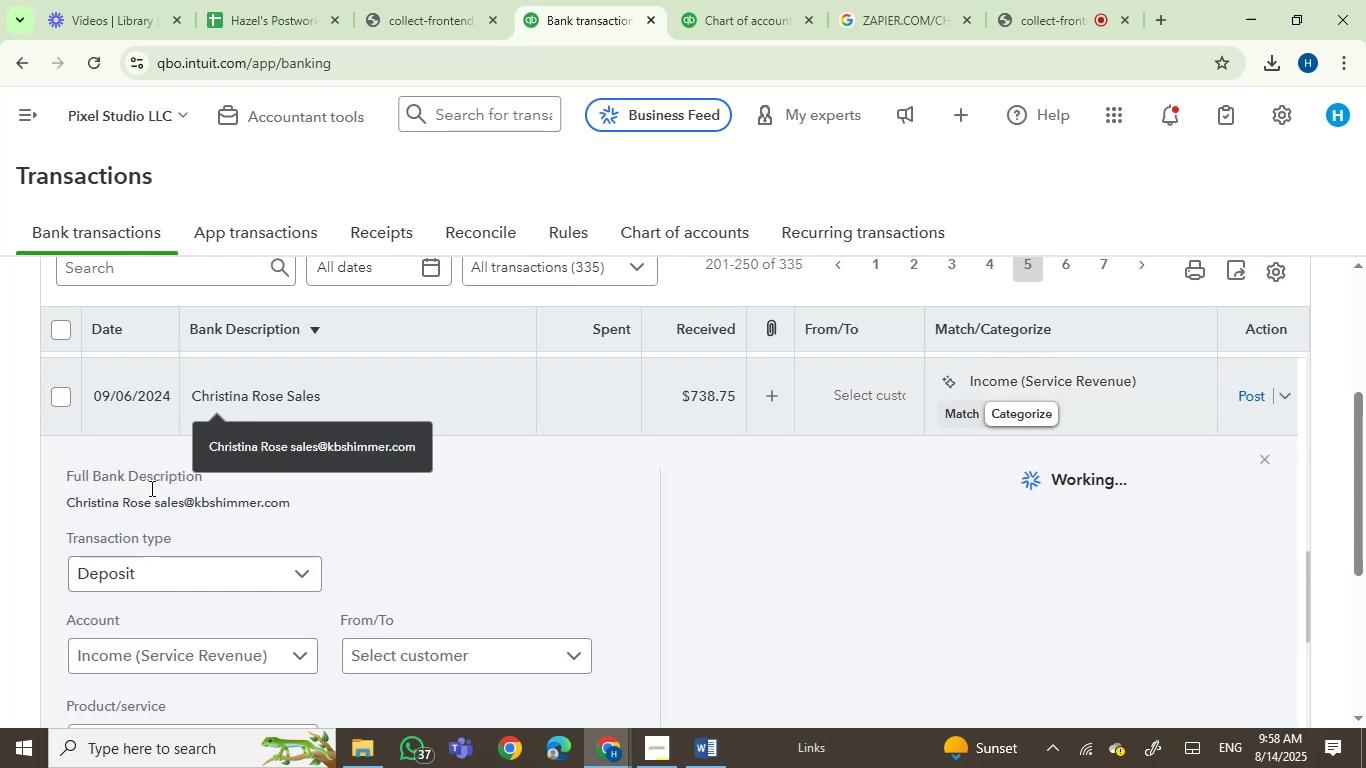 
left_click([92, 506])
 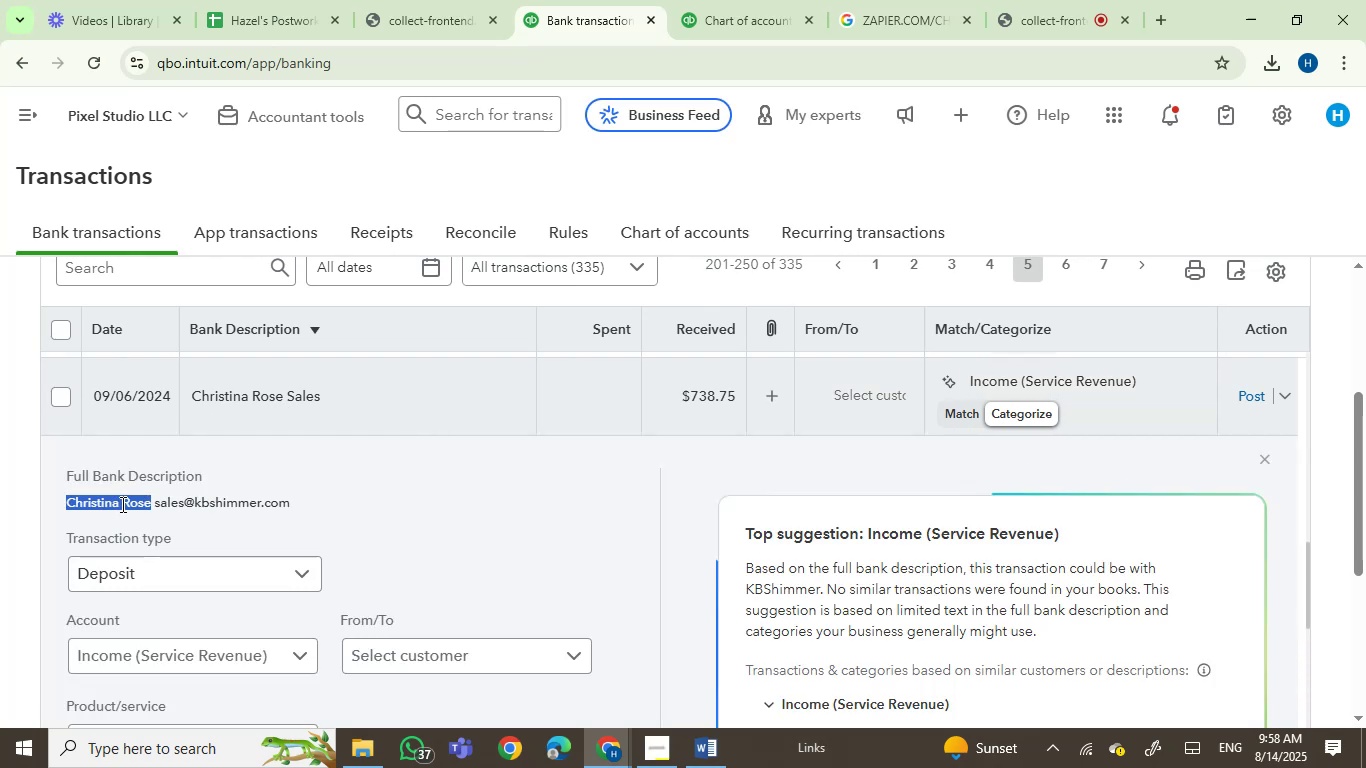 
key(Control+C)
 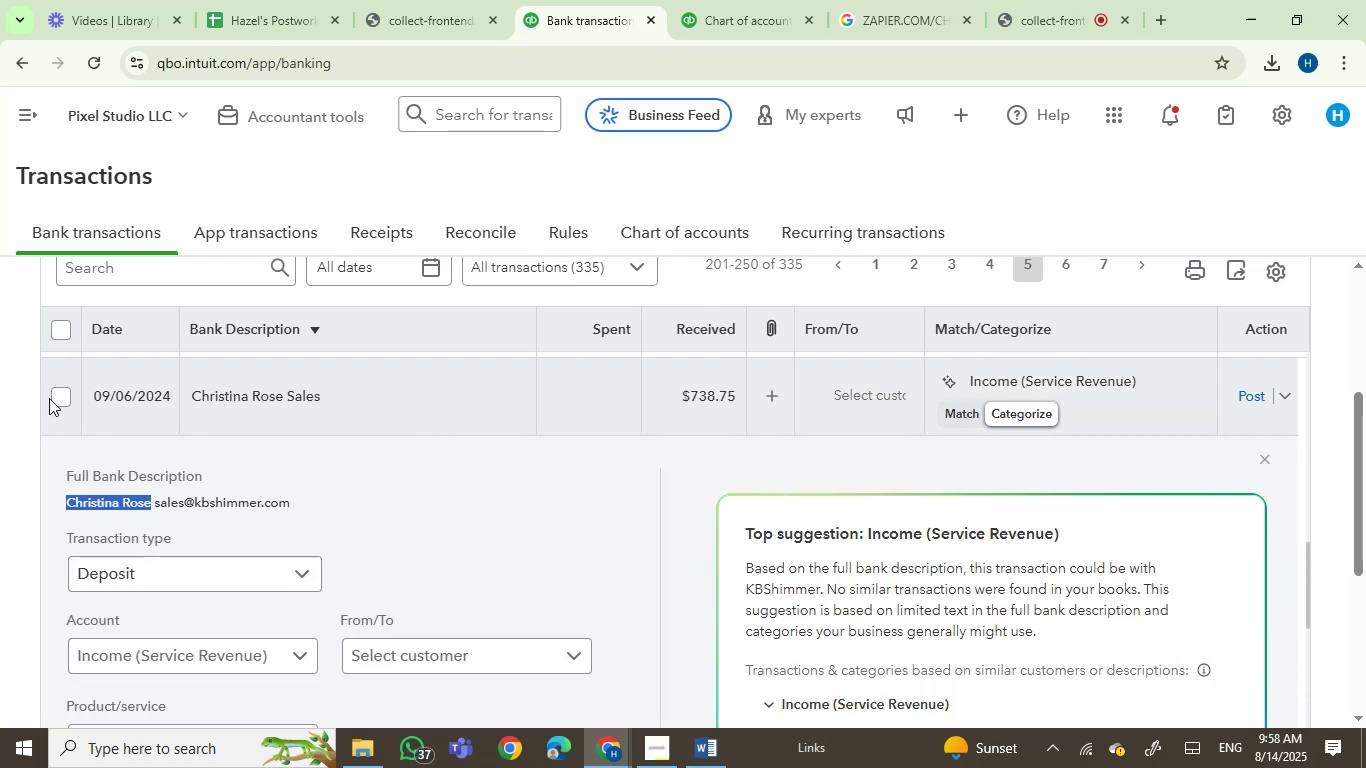 
left_click([62, 397])
 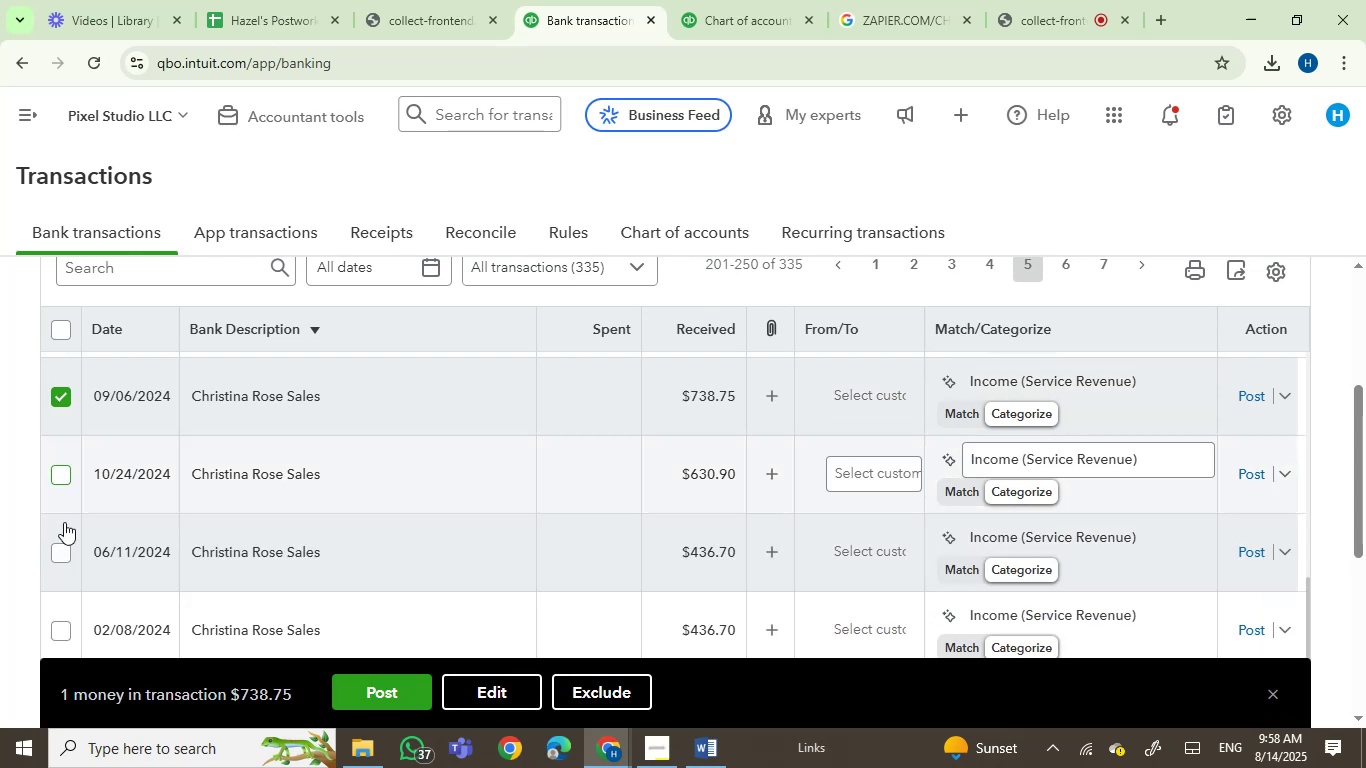 
left_click([65, 629])
 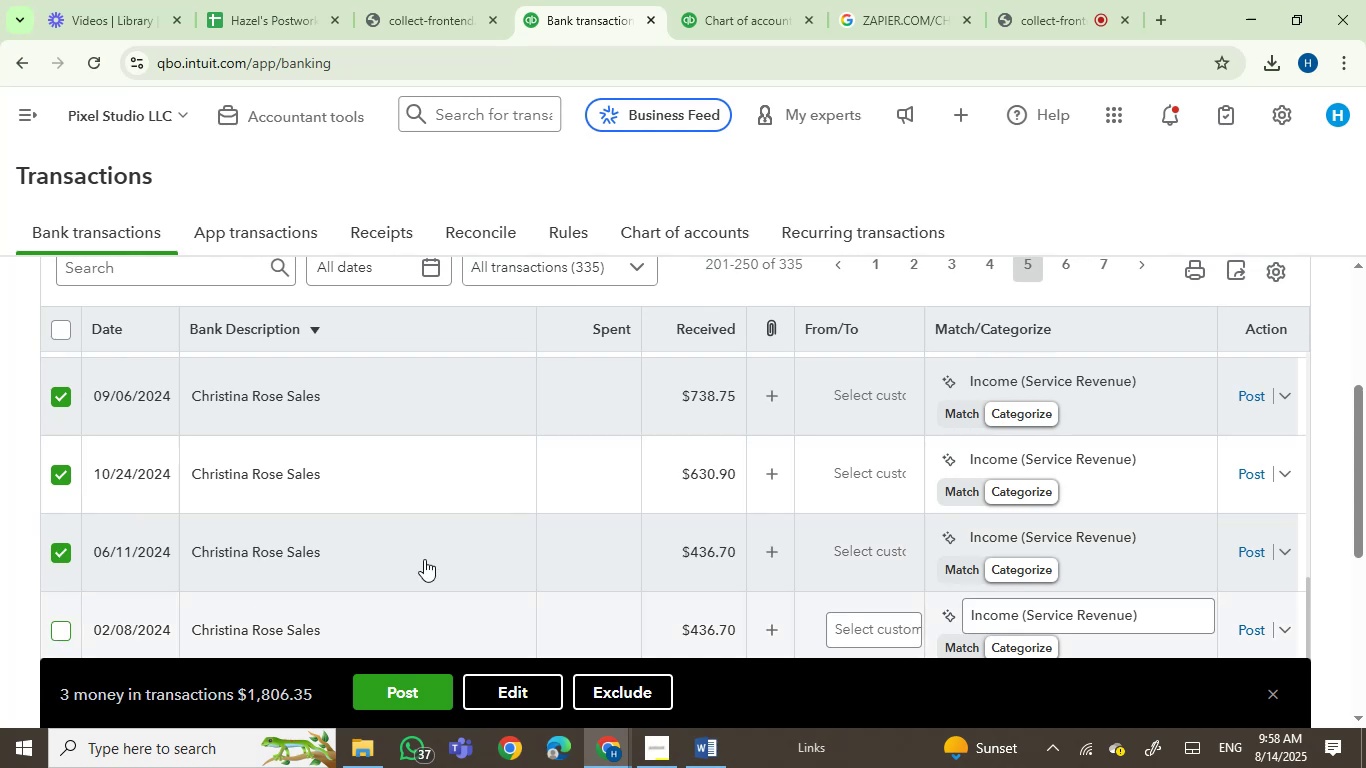 
scroll: coordinate [424, 559], scroll_direction: down, amount: 1.0
 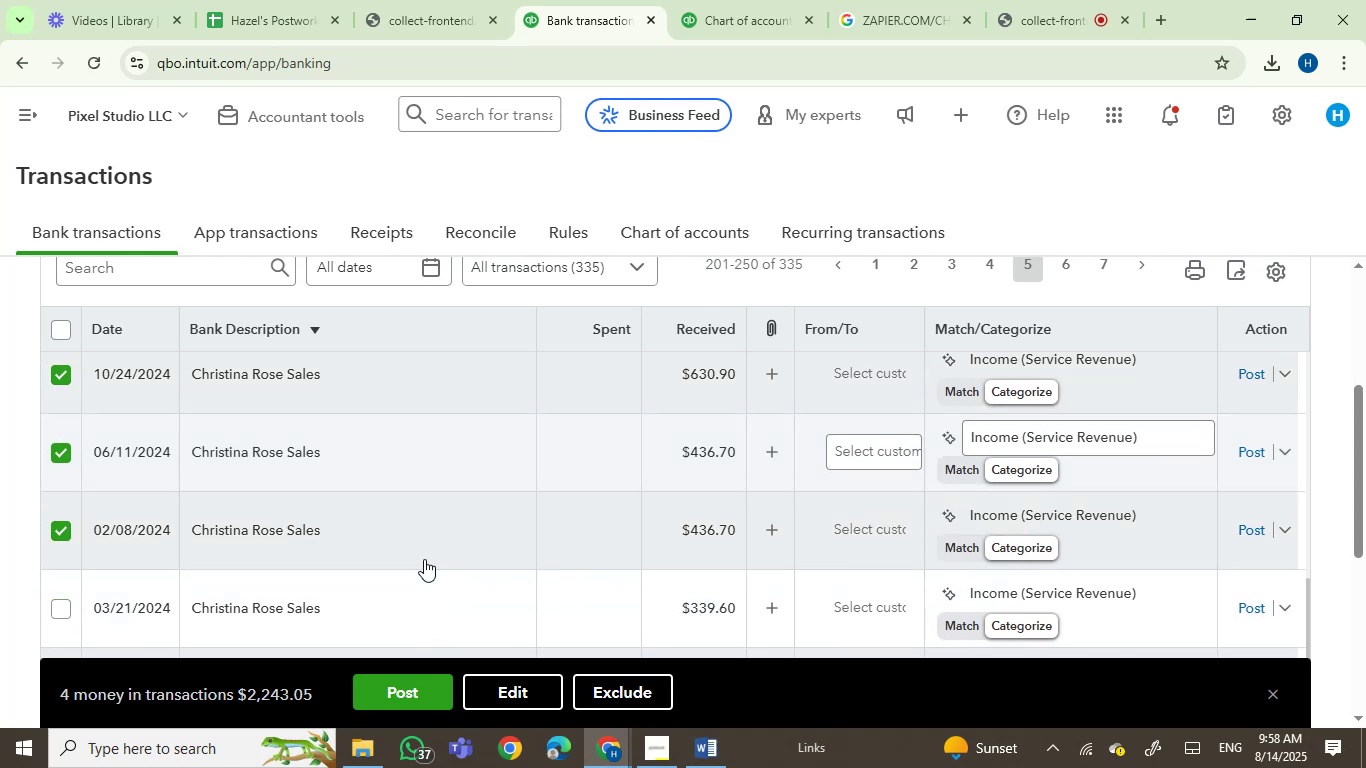 
scroll: coordinate [424, 559], scroll_direction: none, amount: 0.0
 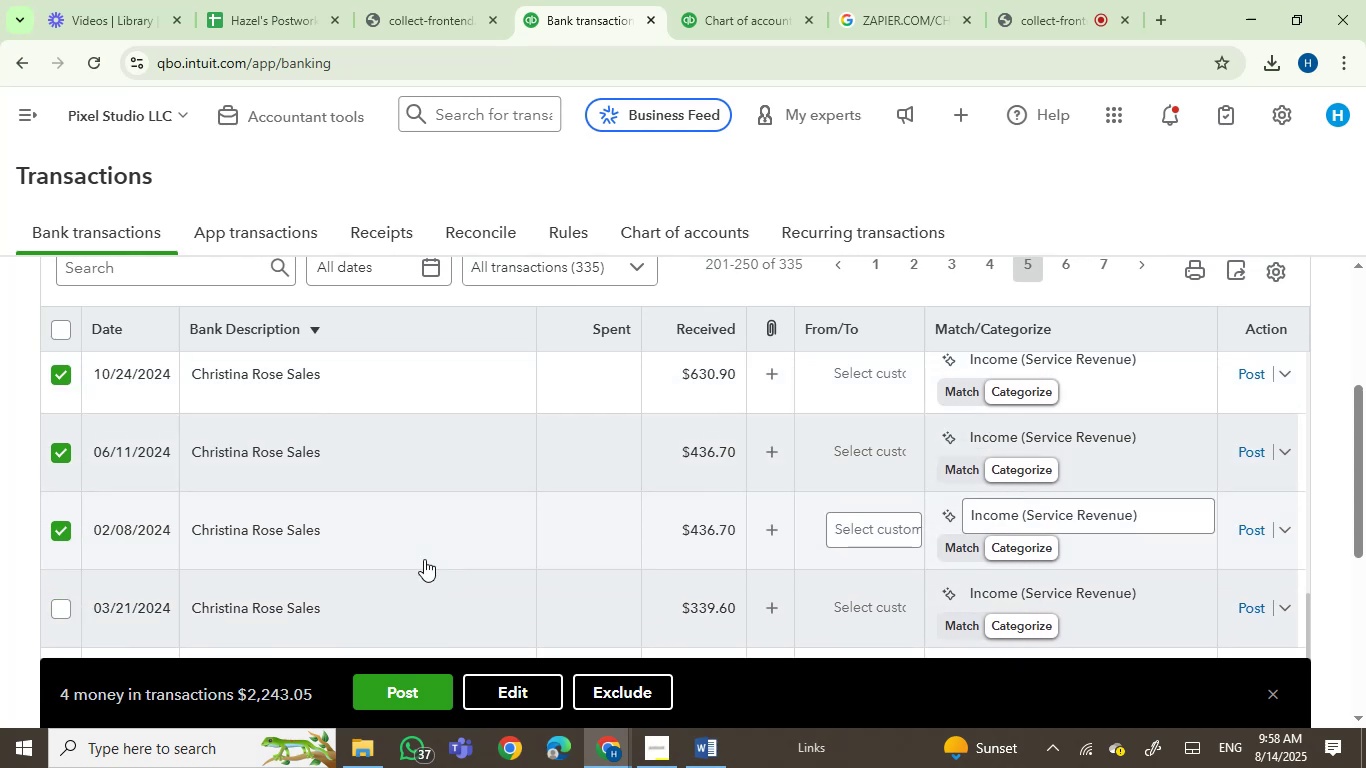 
scroll: coordinate [424, 559], scroll_direction: down, amount: 1.0
 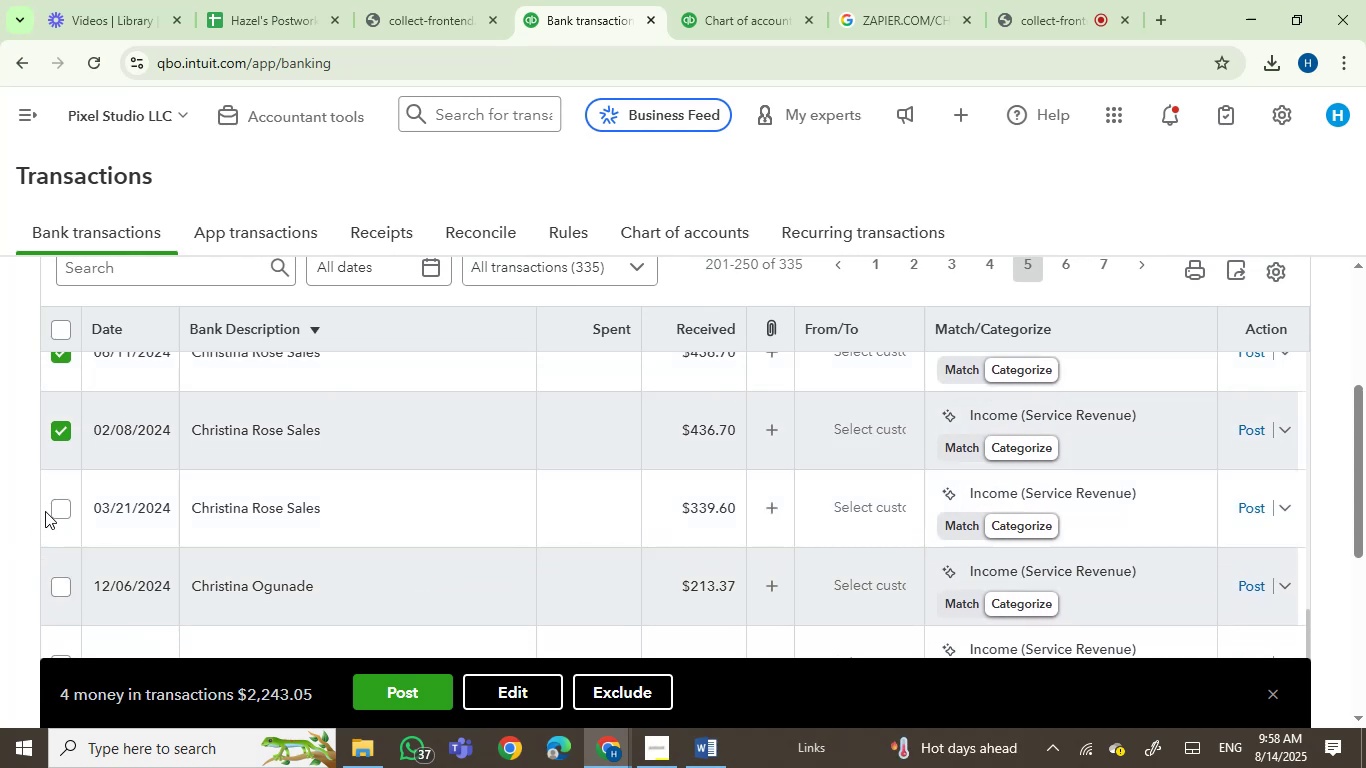 
left_click([59, 508])
 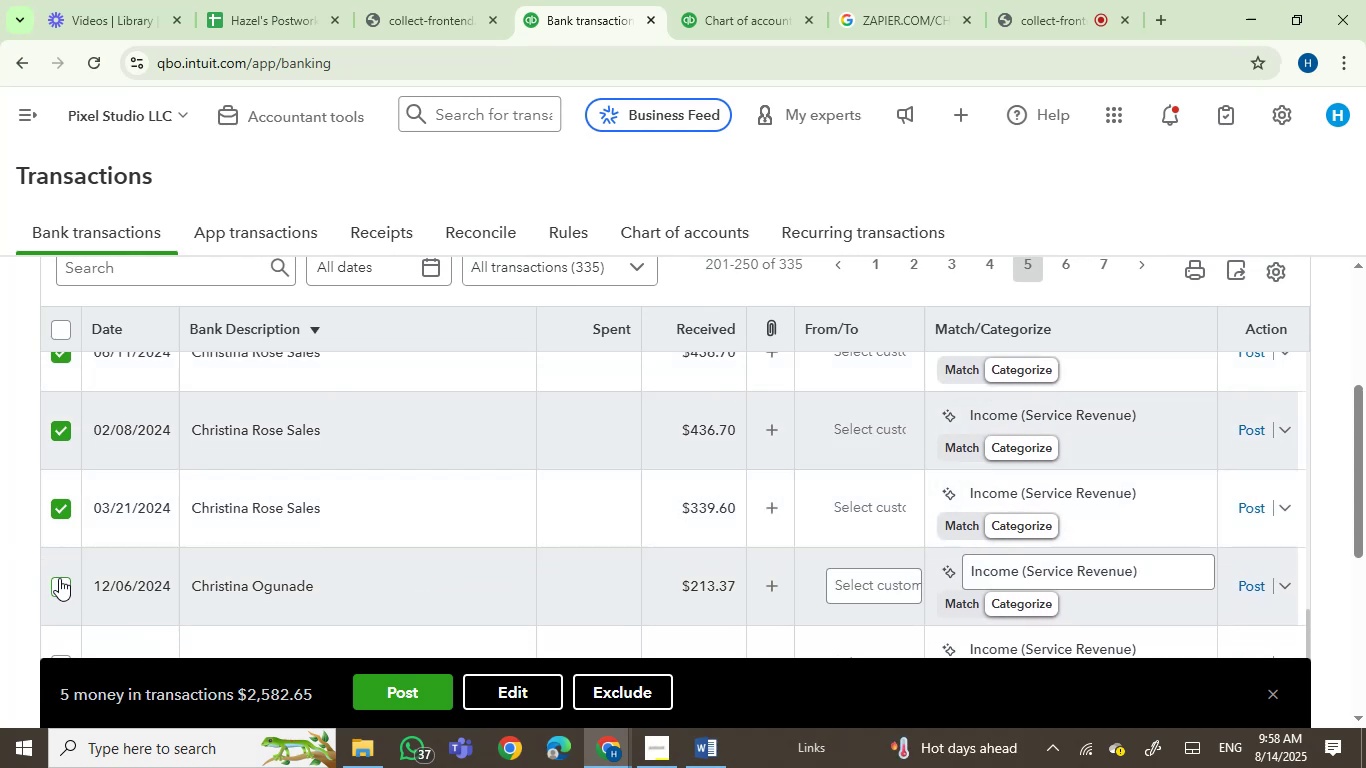 
left_click([59, 580])
 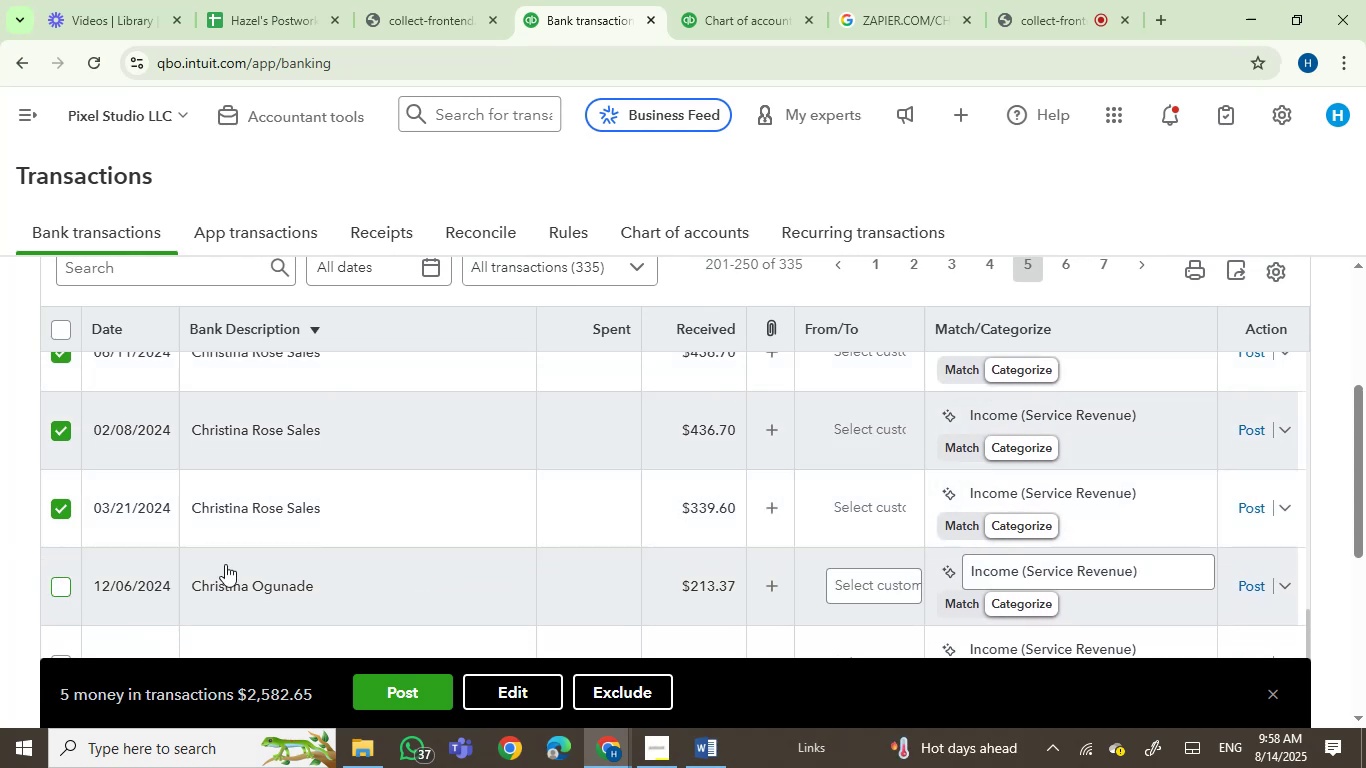 
scroll: coordinate [229, 563], scroll_direction: down, amount: 1.0
 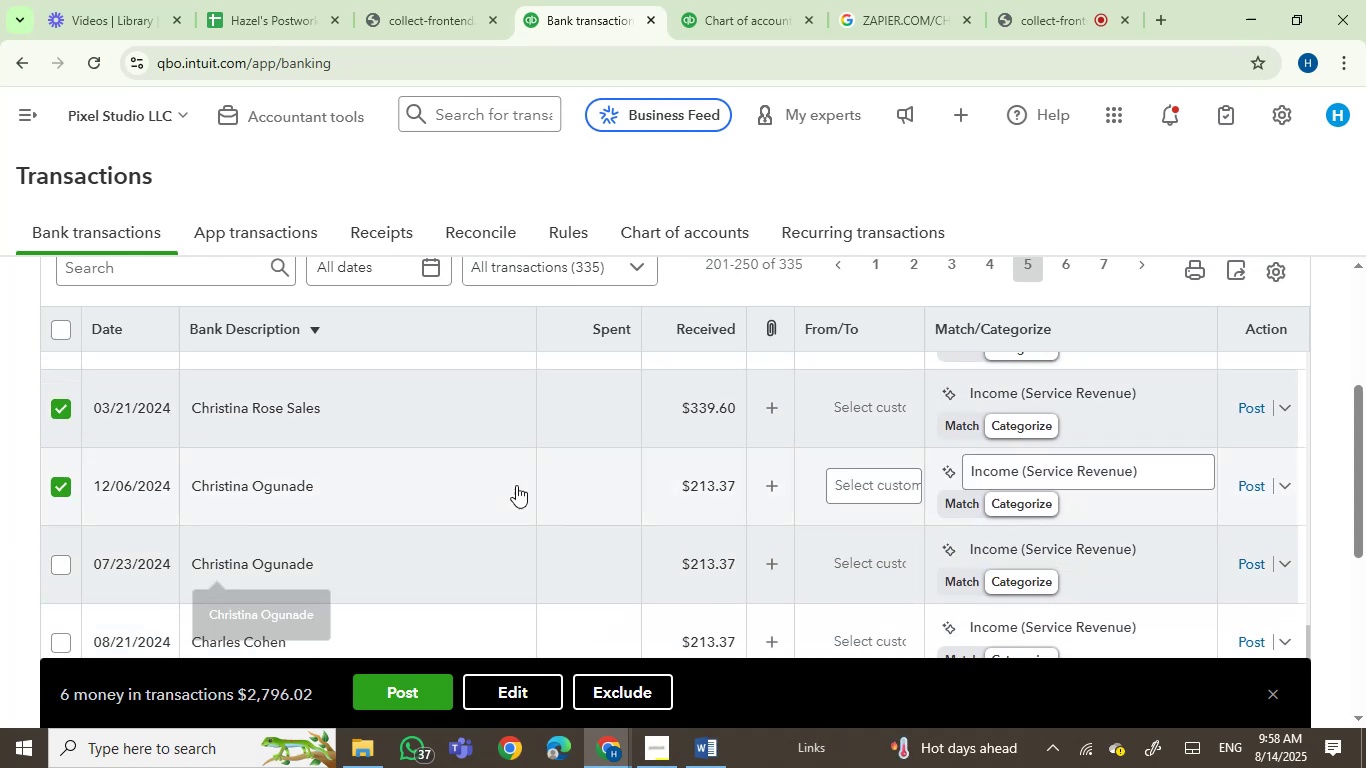 
scroll: coordinate [368, 518], scroll_direction: none, amount: 0.0
 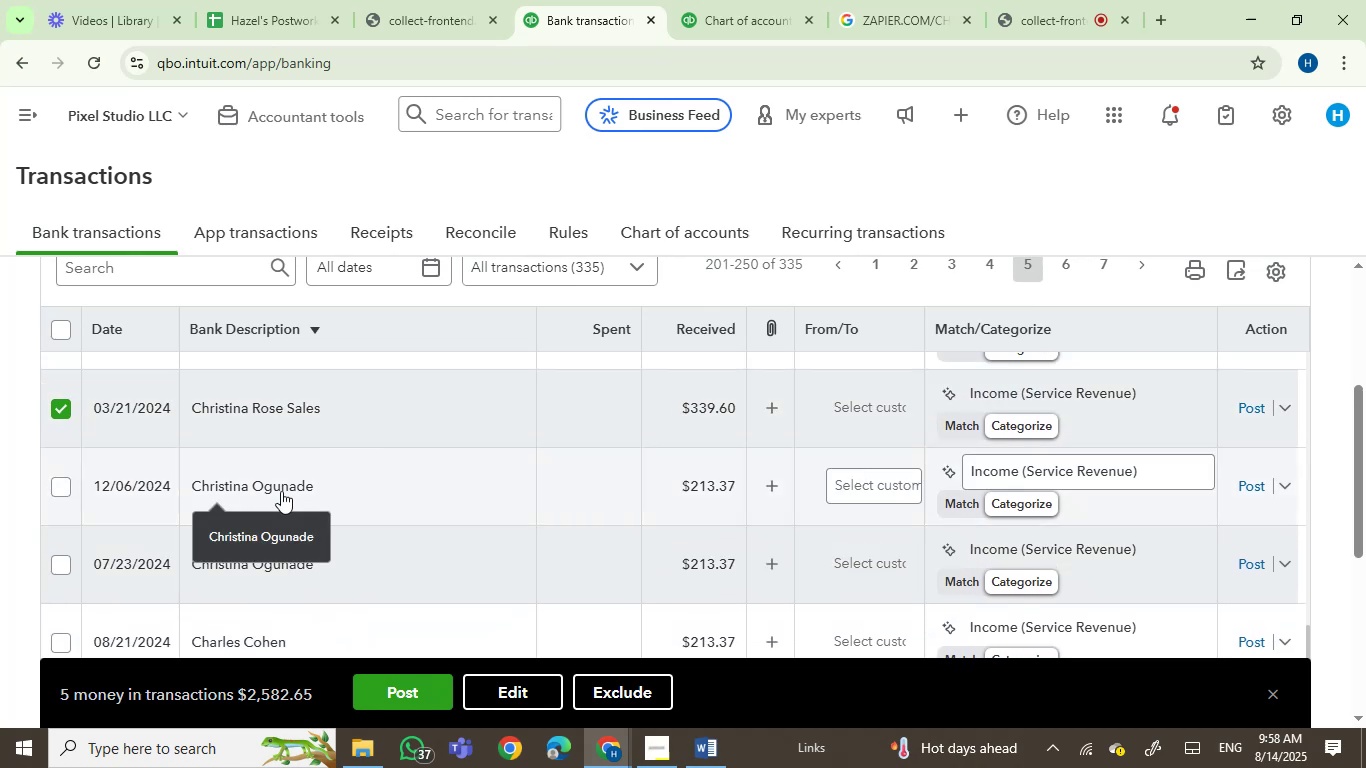 
scroll: coordinate [569, 527], scroll_direction: up, amount: 4.0
 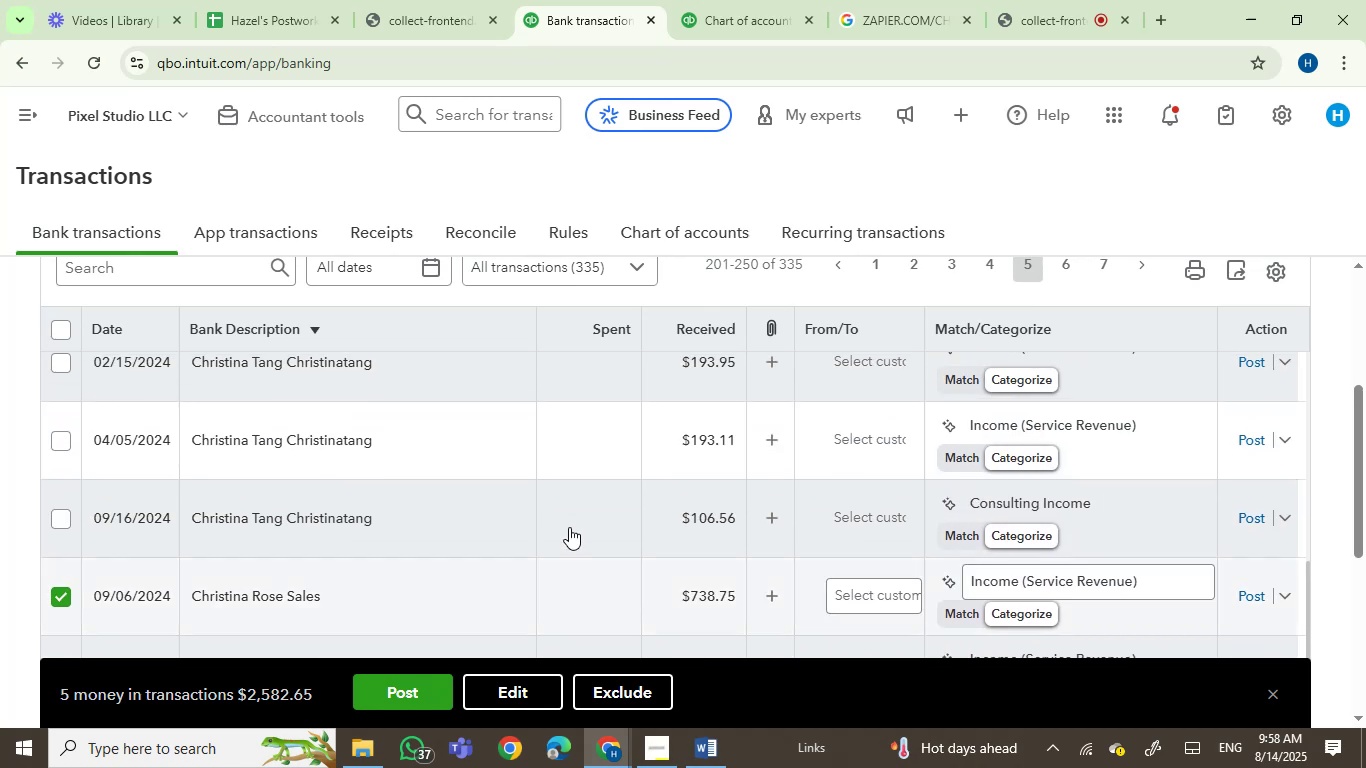 
mouse_move([333, 506])
 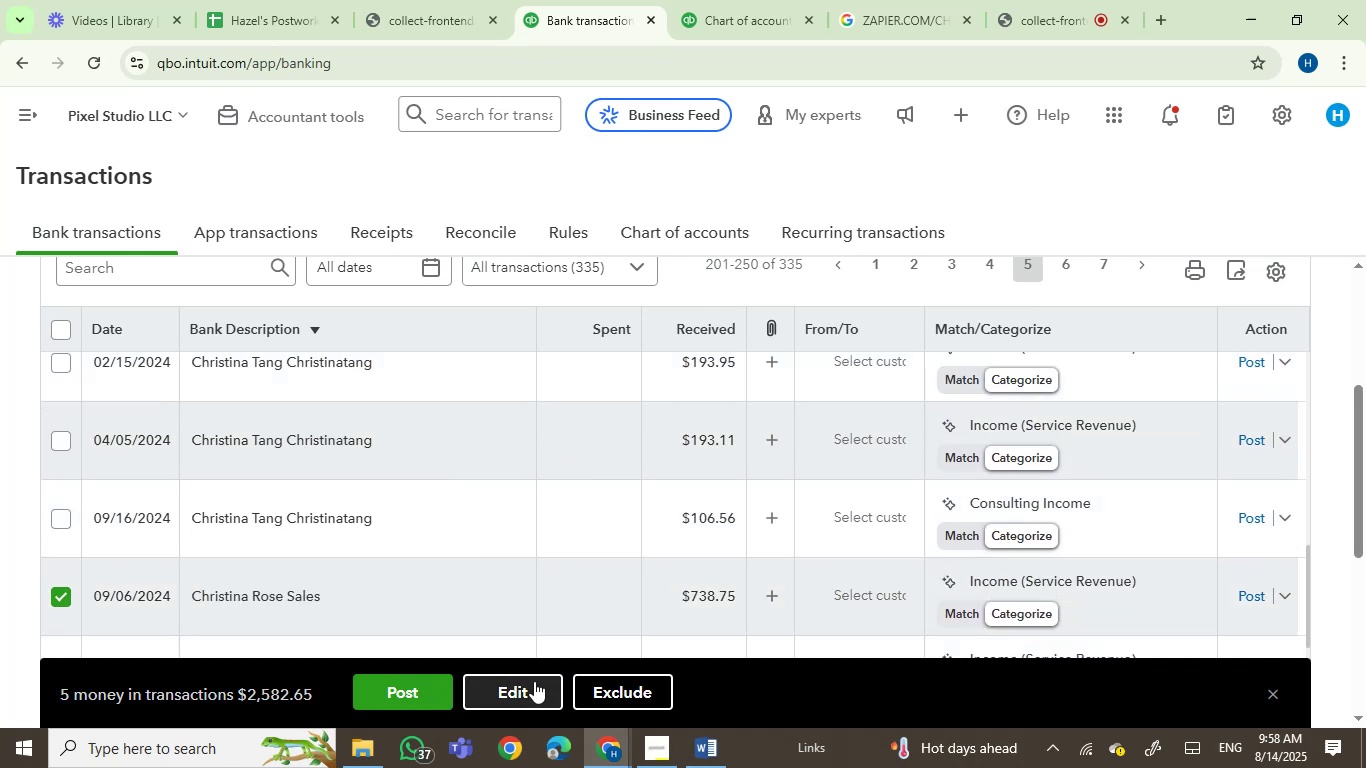 
left_click([538, 439])
 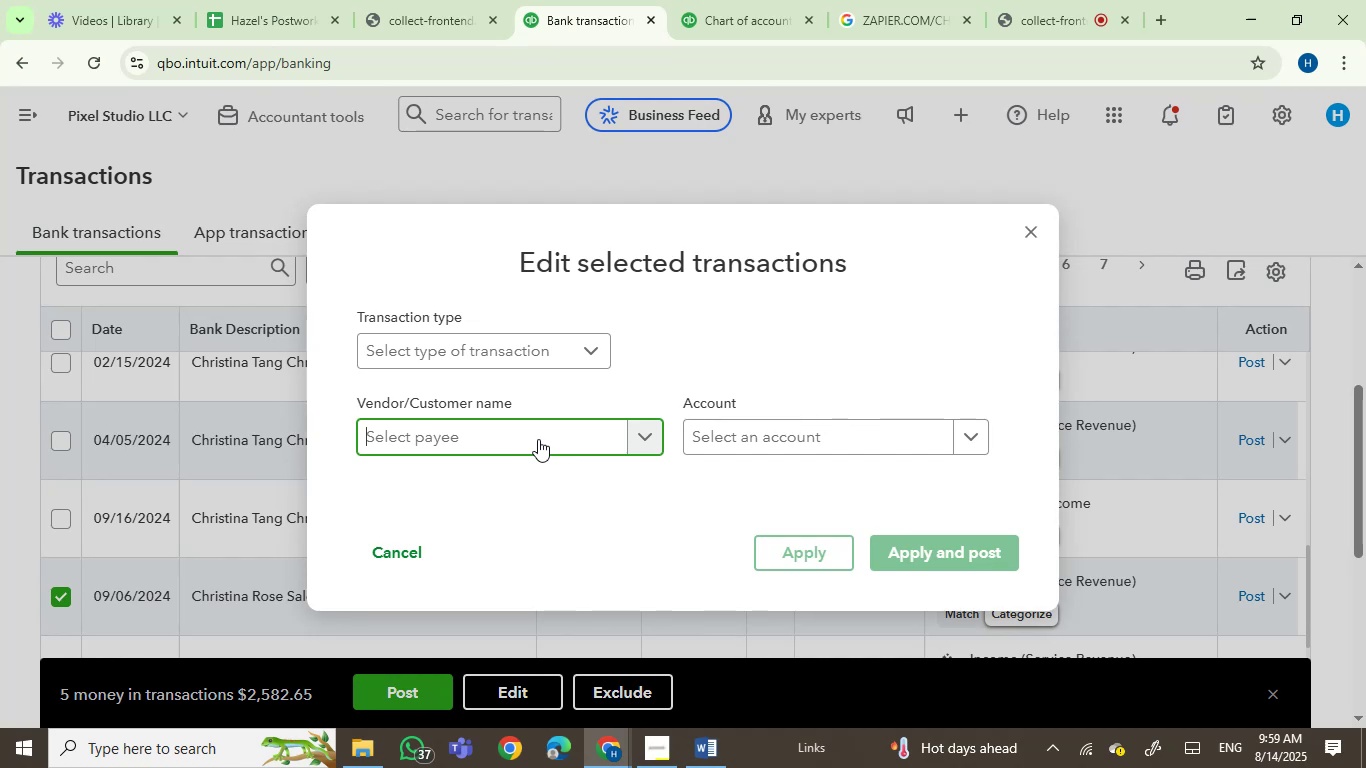 
key(Control+V)
 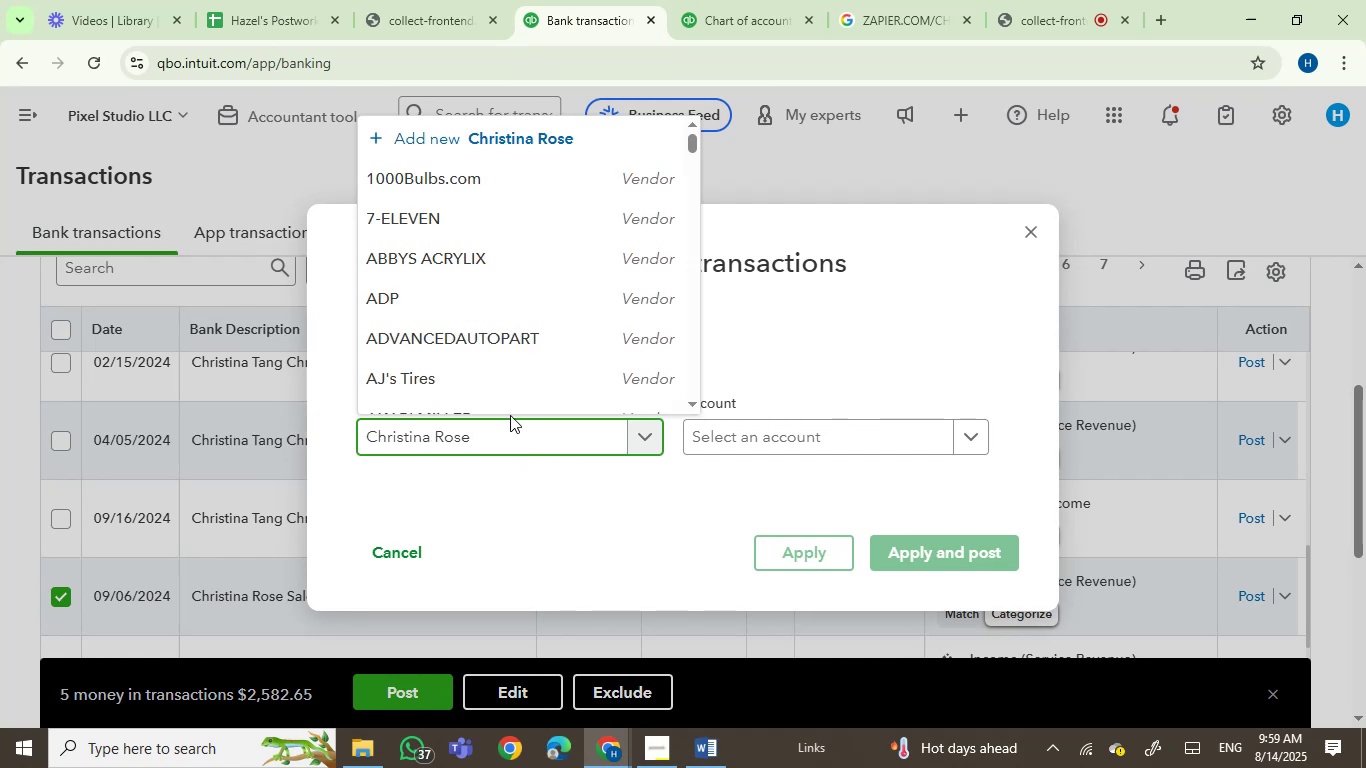 
left_click([503, 144])
 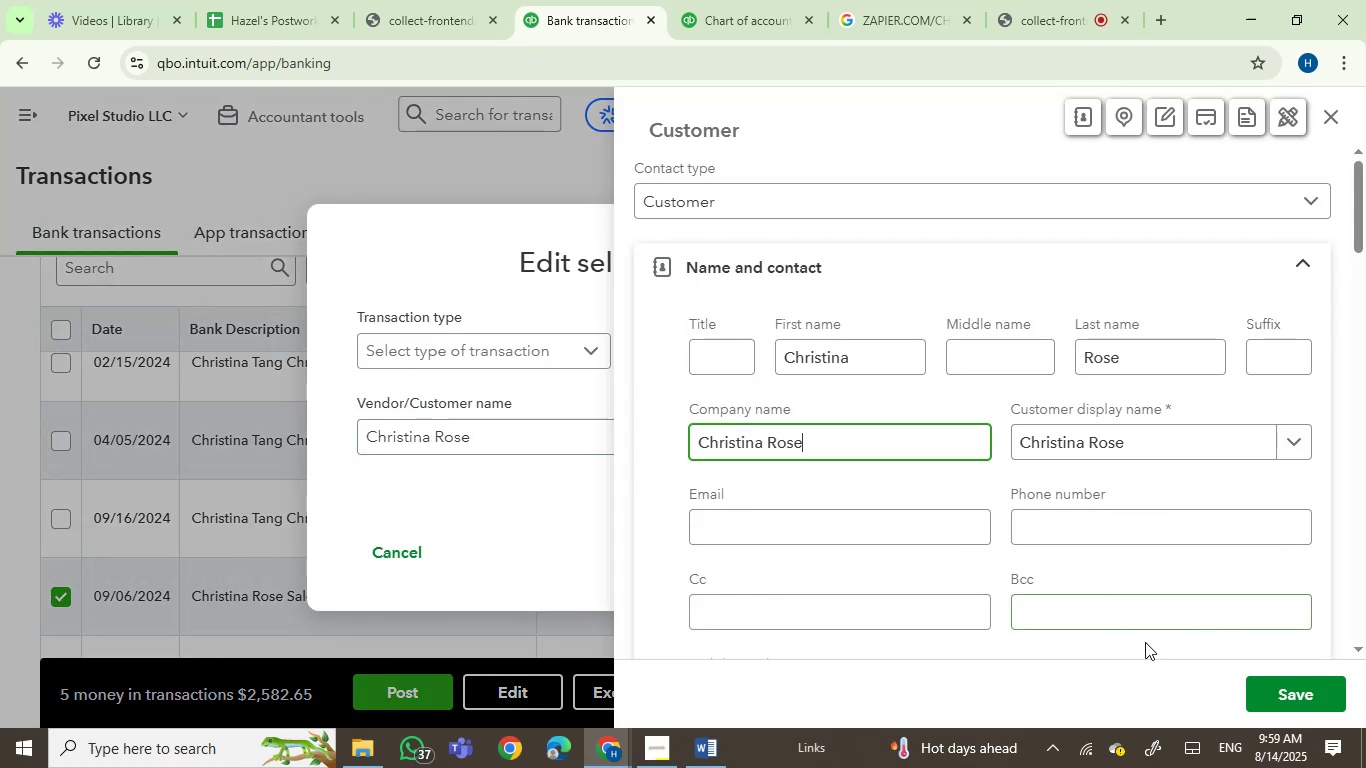 
left_click([1256, 699])
 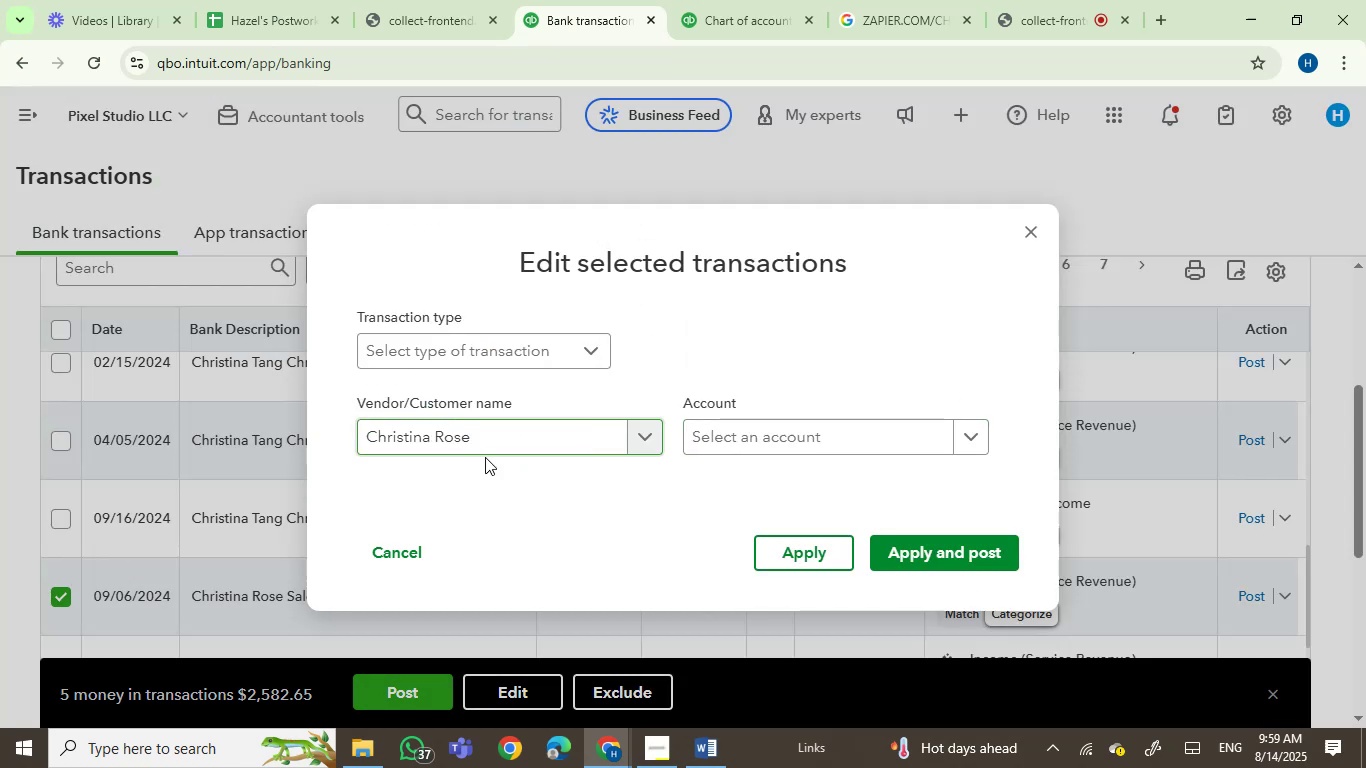 
left_click([753, 440])
 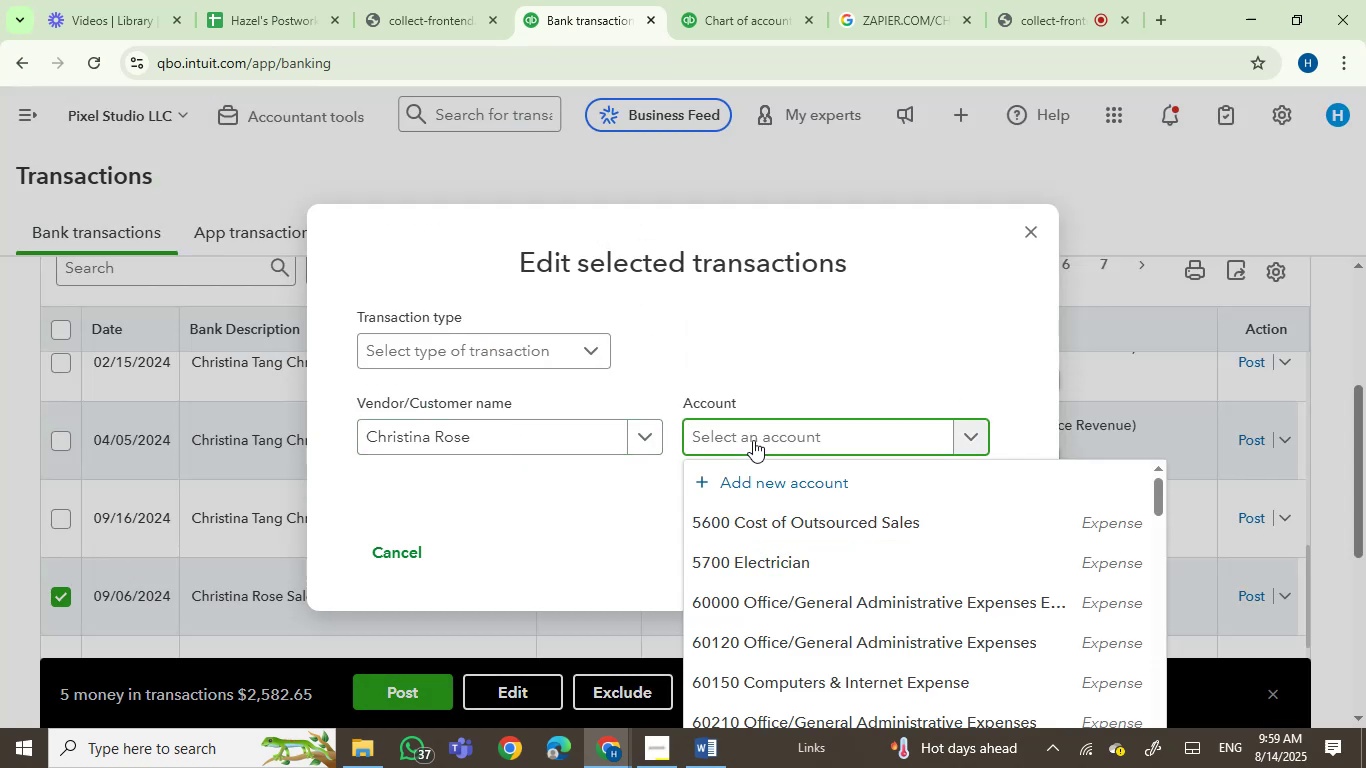 
type(serv)
 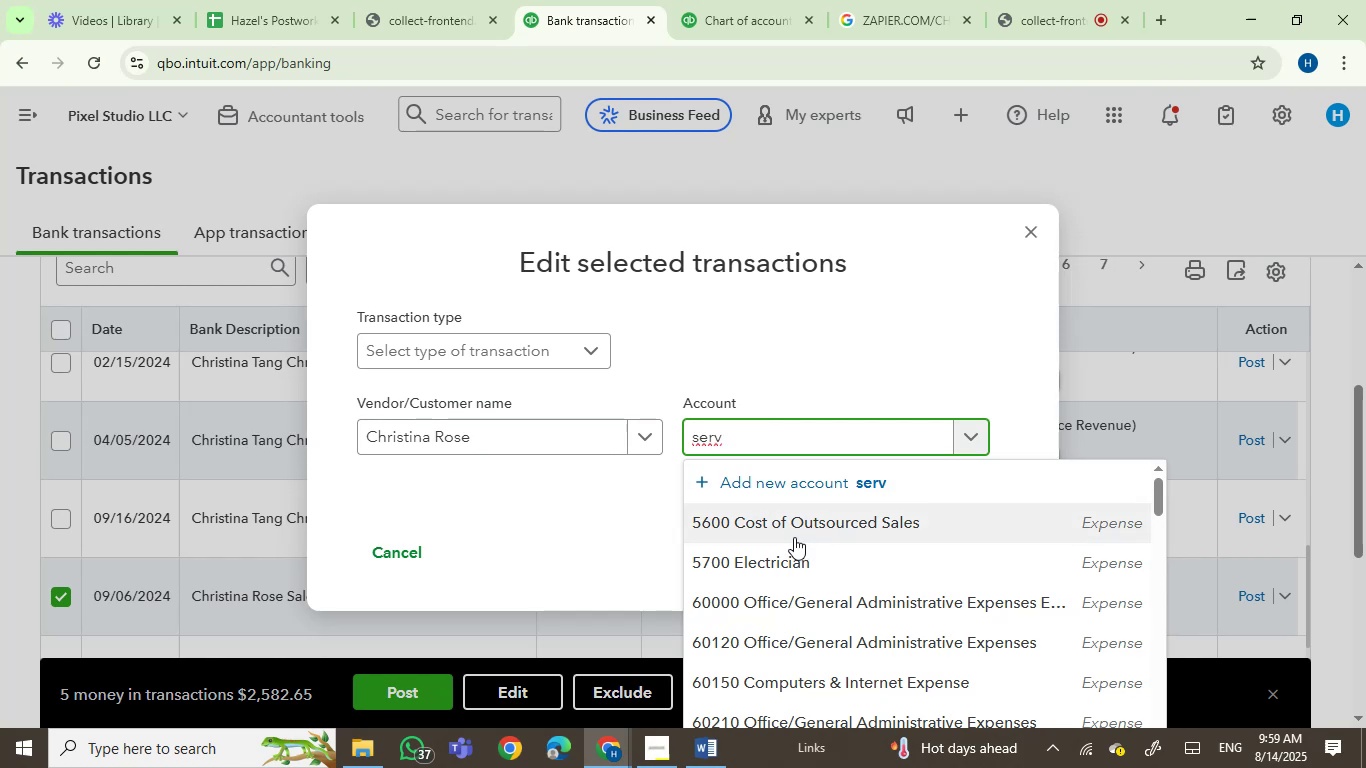 
left_click([794, 536])
 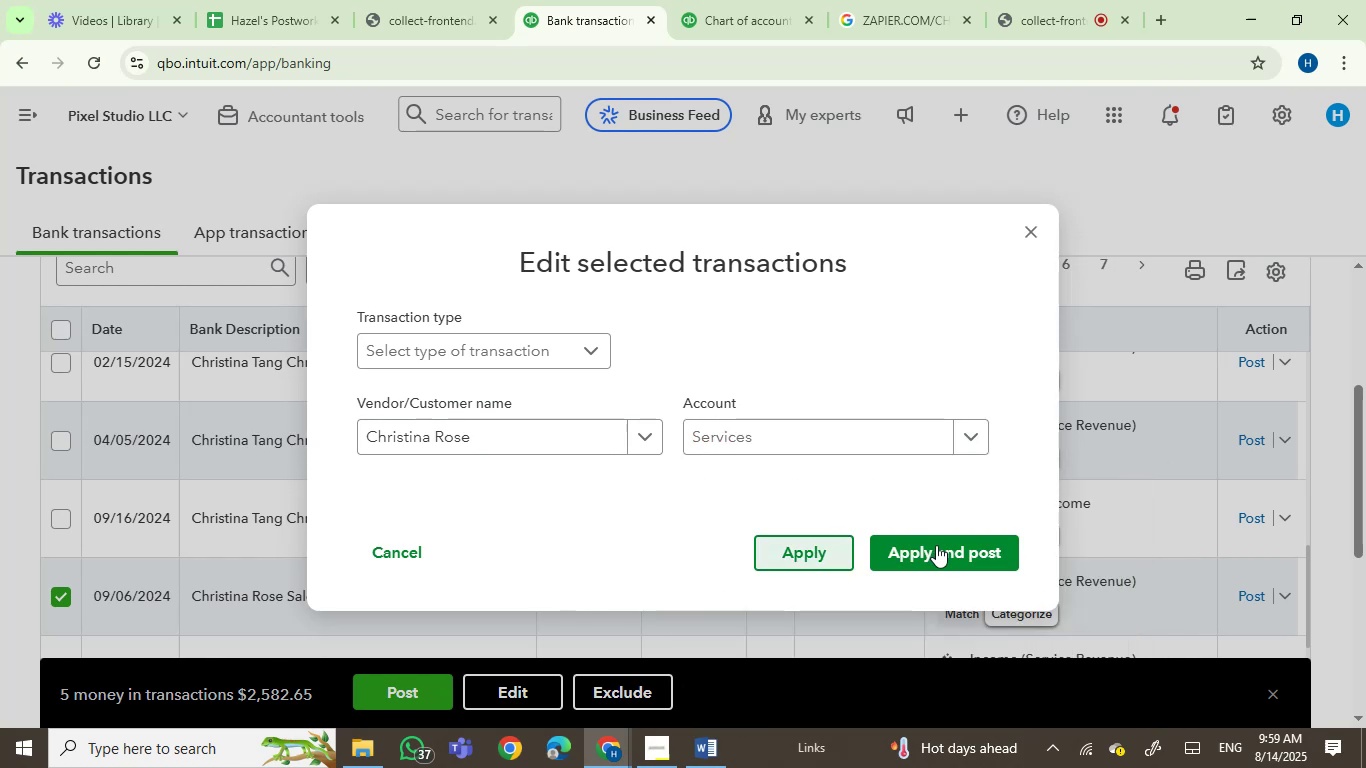 
left_click([943, 555])
 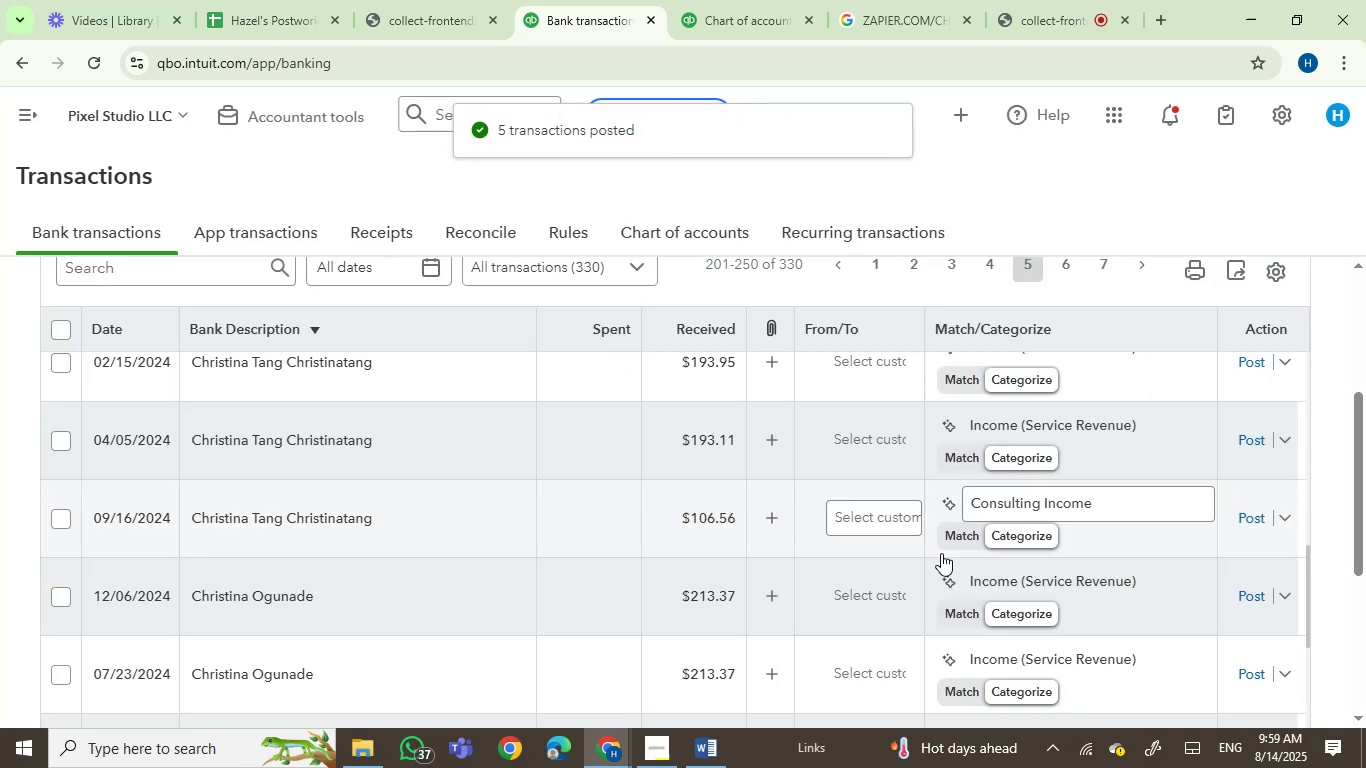 
wait(7.95)
 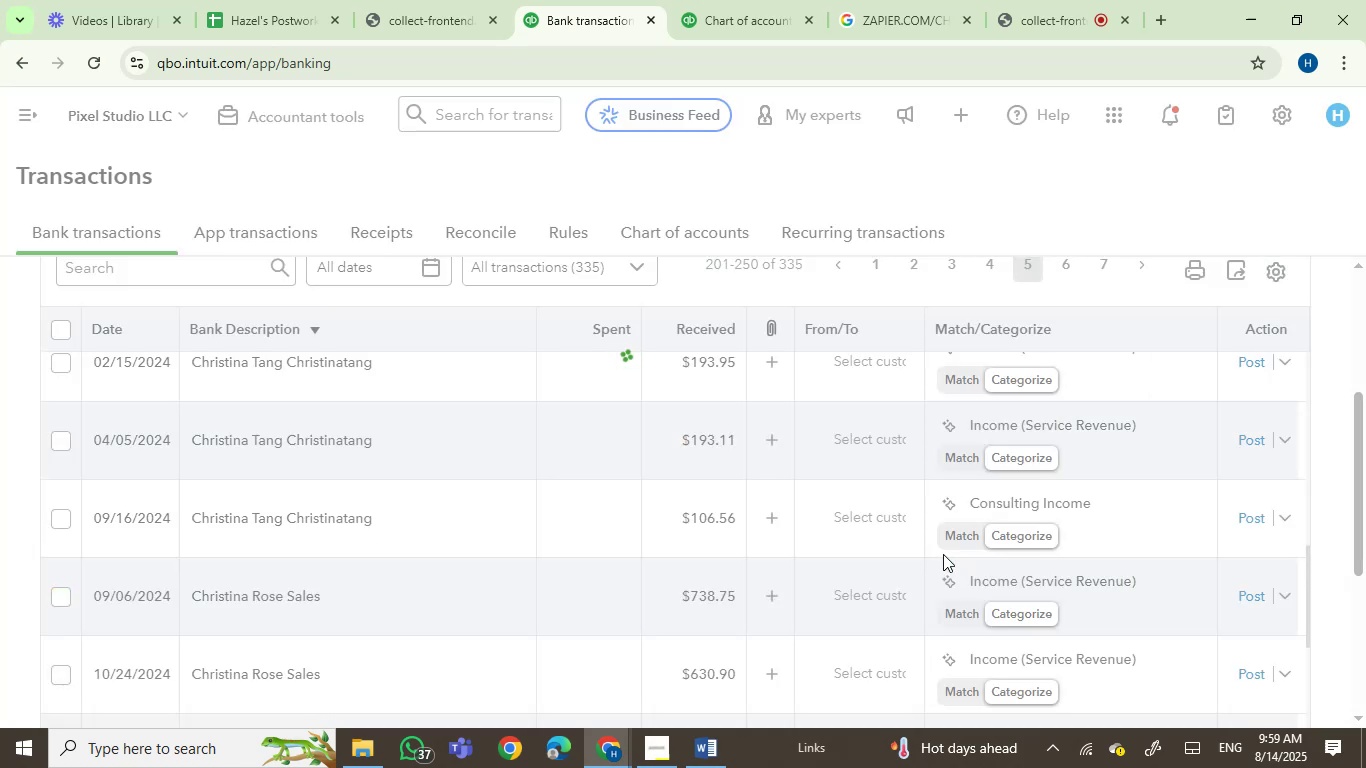 
left_click([61, 518])
 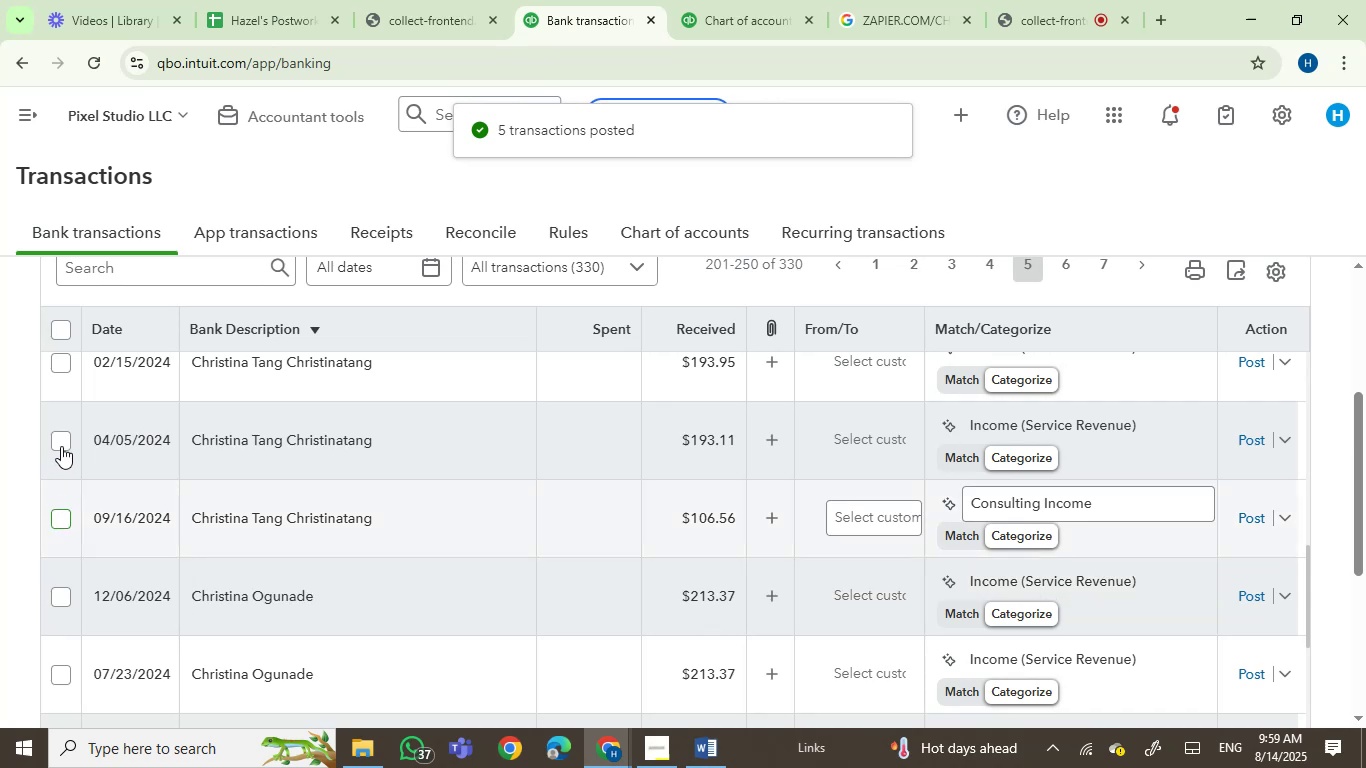 
left_click([61, 446])
 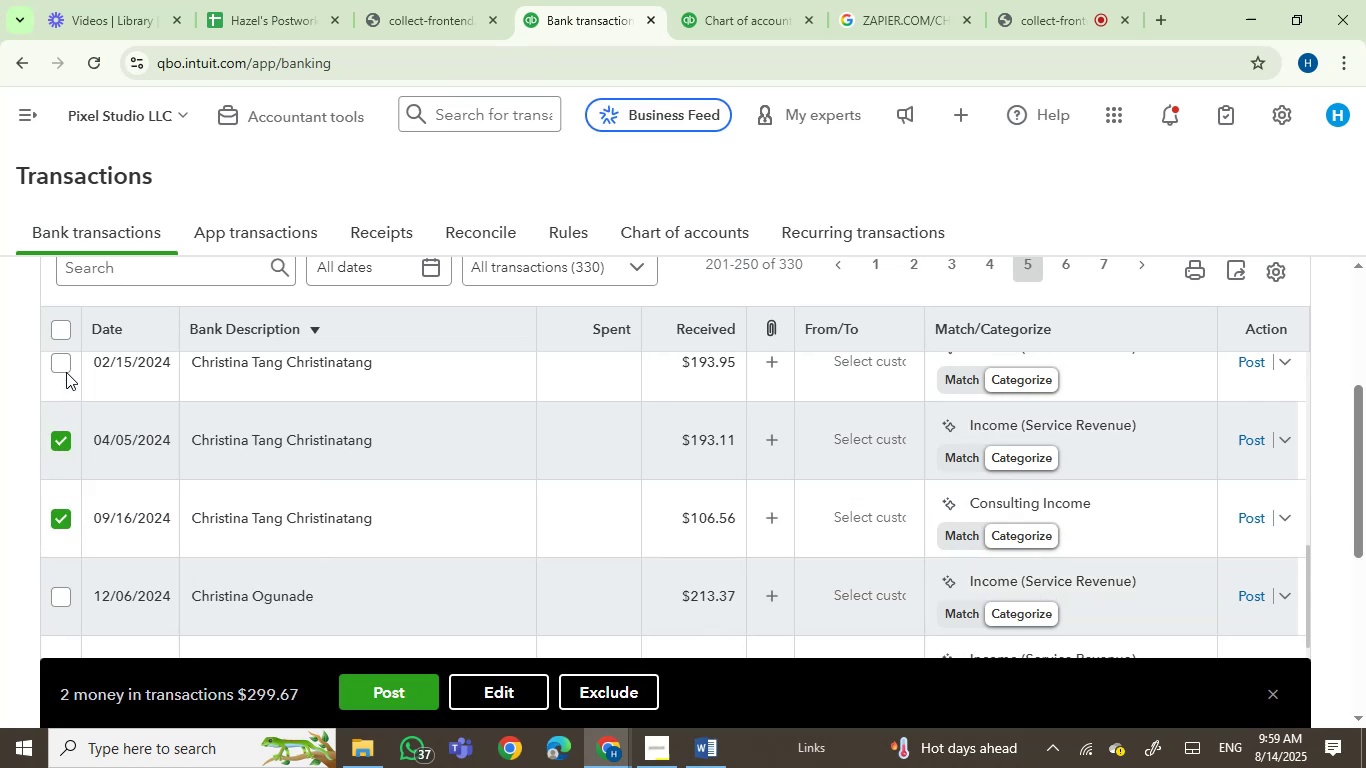 
left_click([64, 357])
 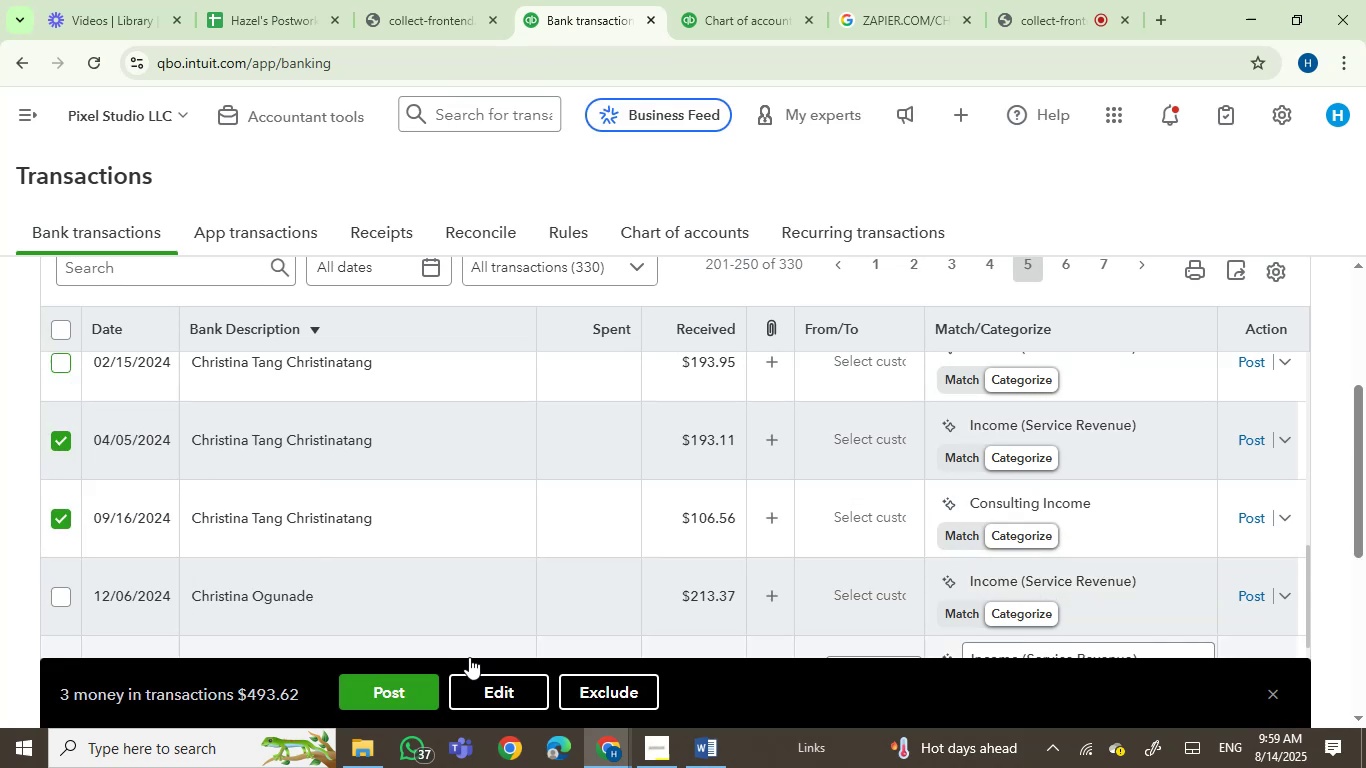 
scroll: coordinate [420, 585], scroll_direction: up, amount: 3.0
 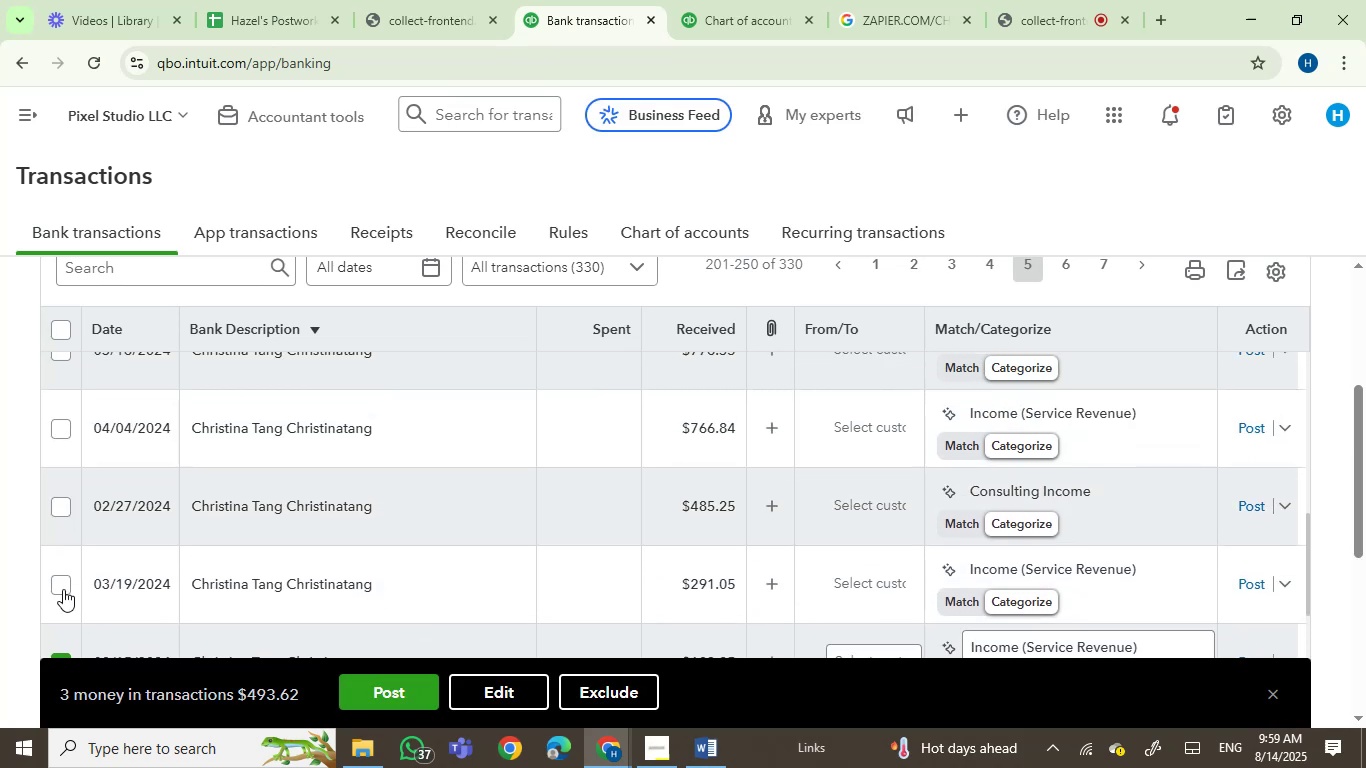 
left_click([57, 590])
 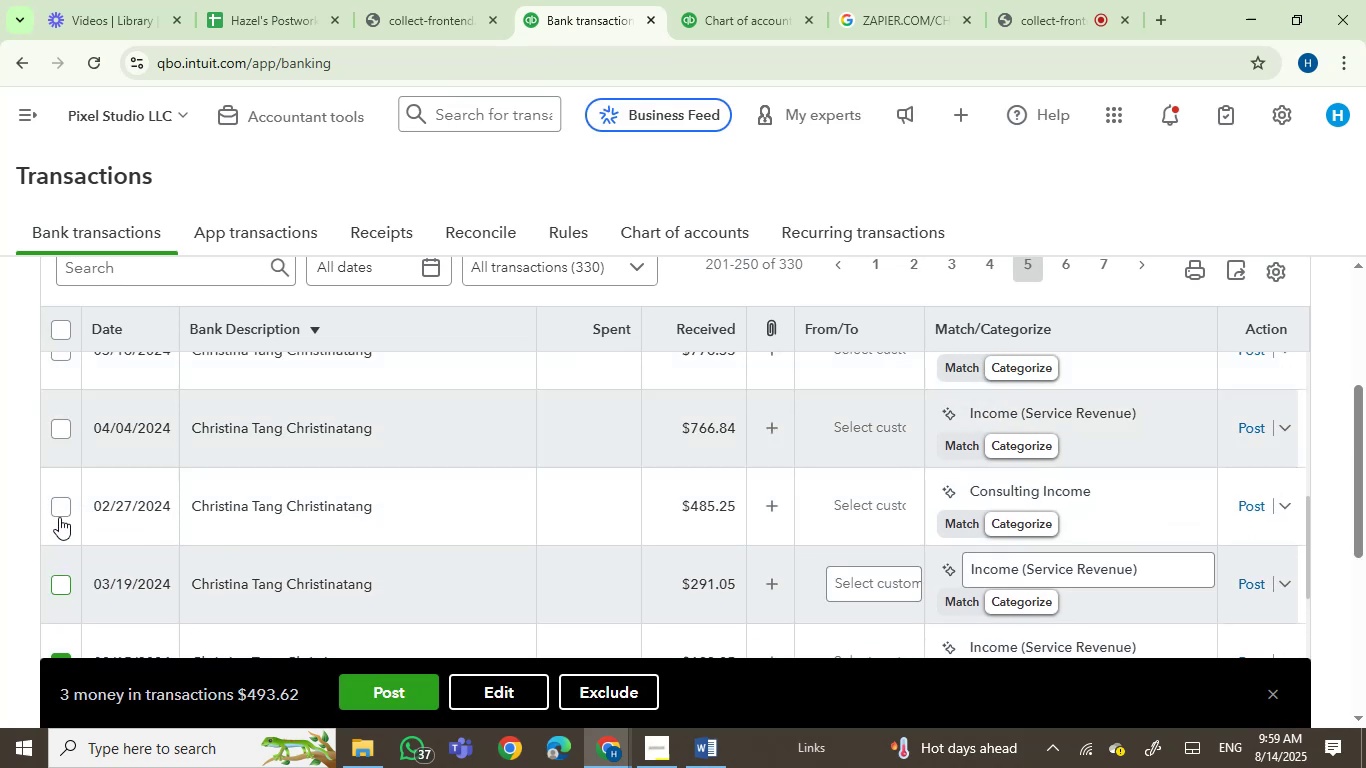 
left_click([65, 507])
 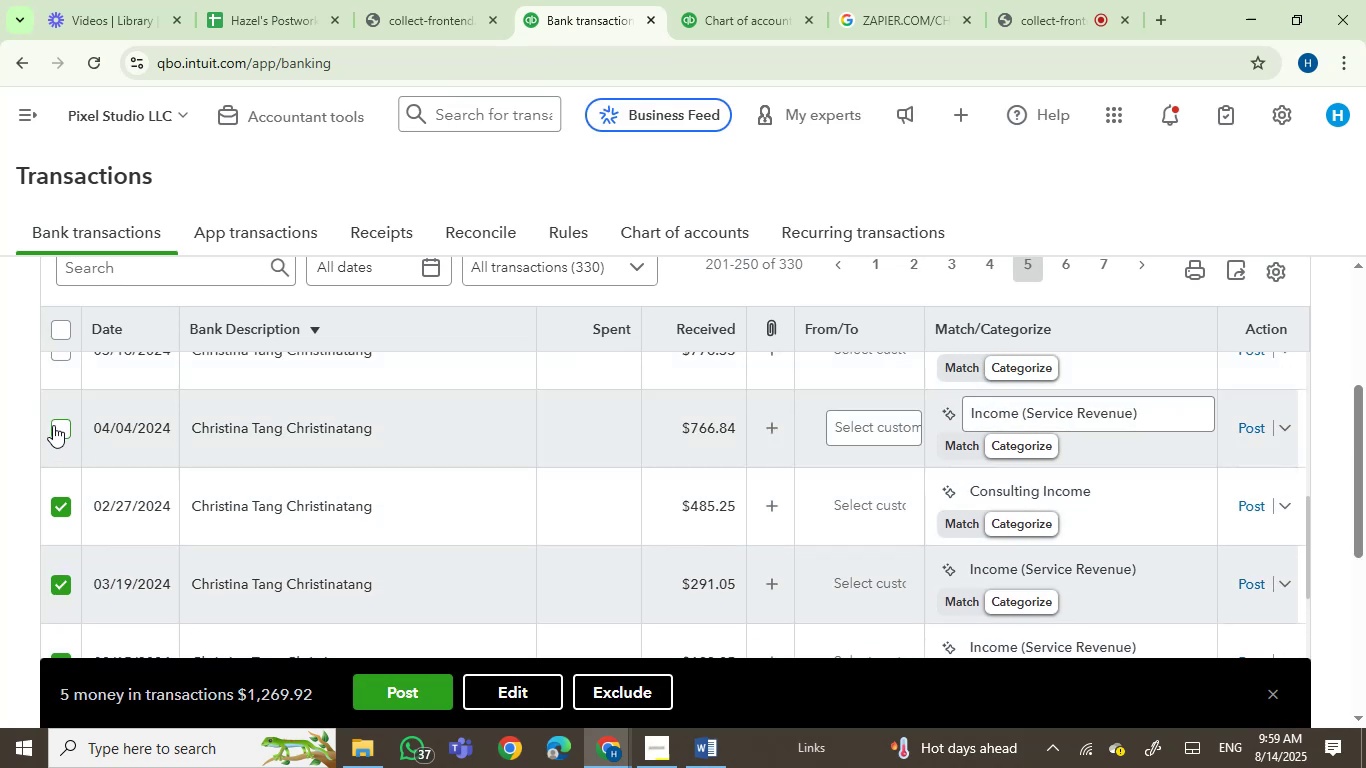 
scroll: coordinate [296, 520], scroll_direction: up, amount: 1.0
 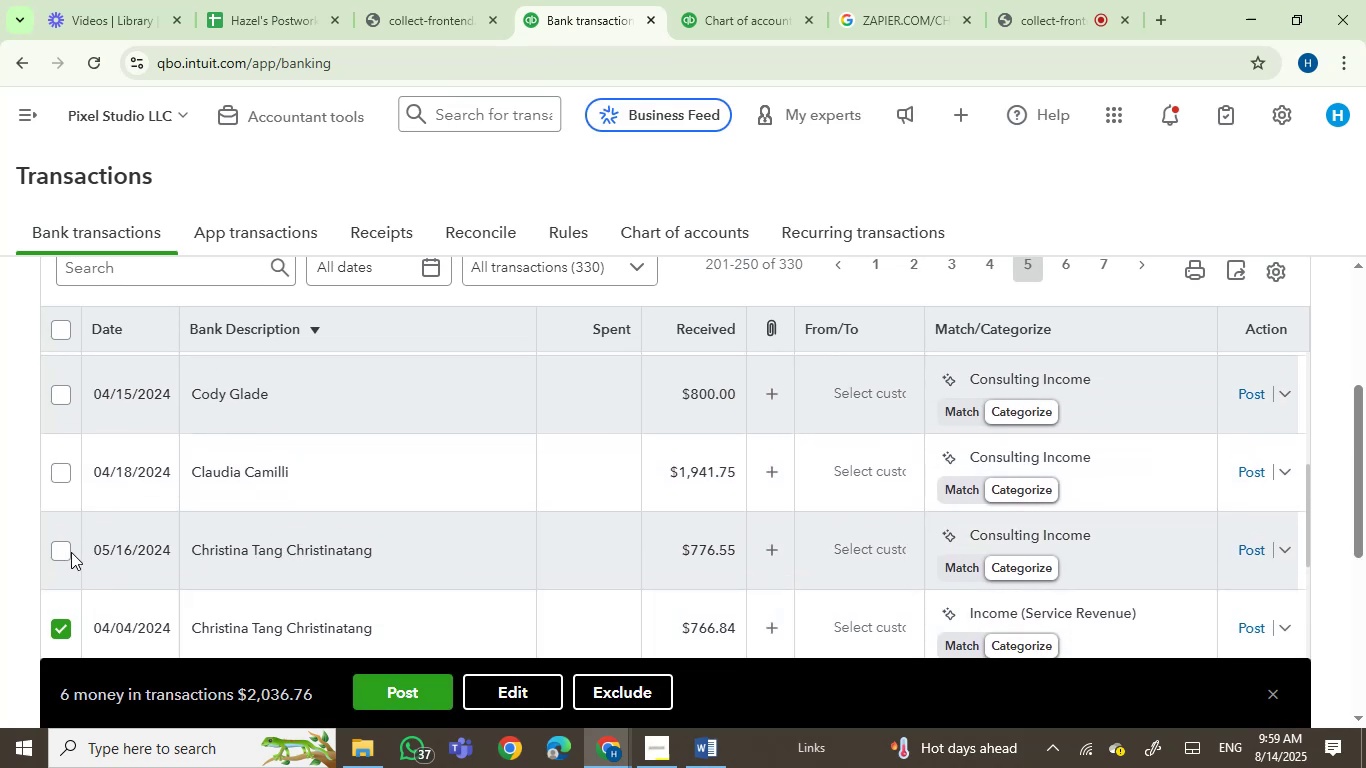 
left_click([68, 551])
 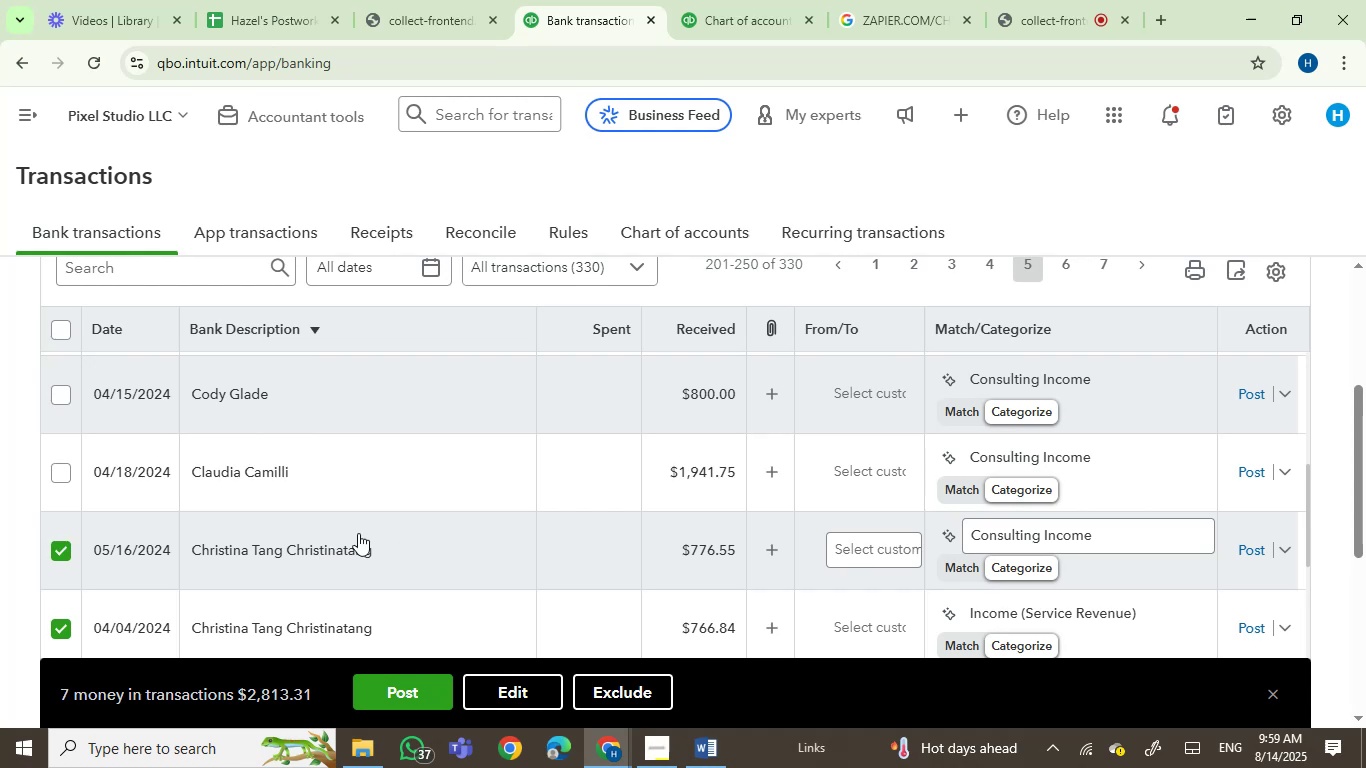 
left_click([331, 546])
 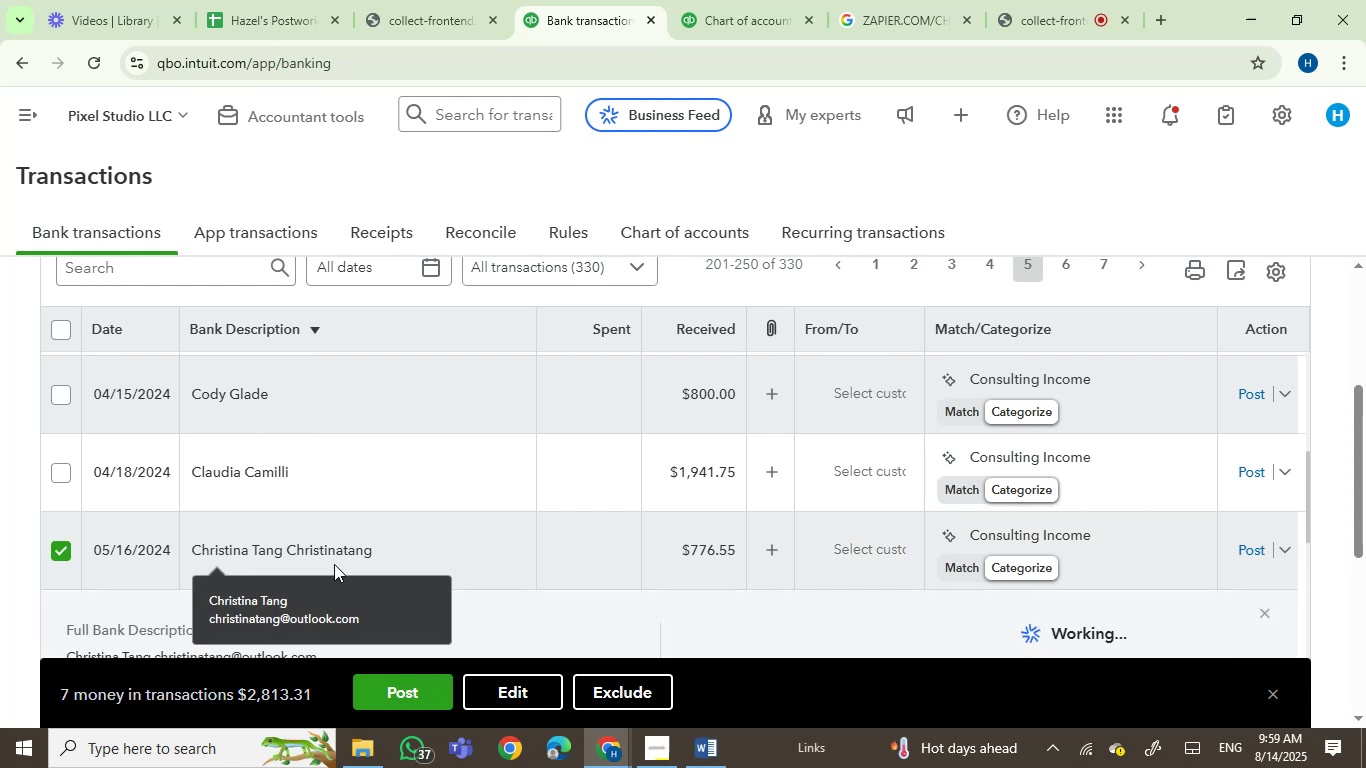 
scroll: coordinate [674, 466], scroll_direction: down, amount: 2.0
 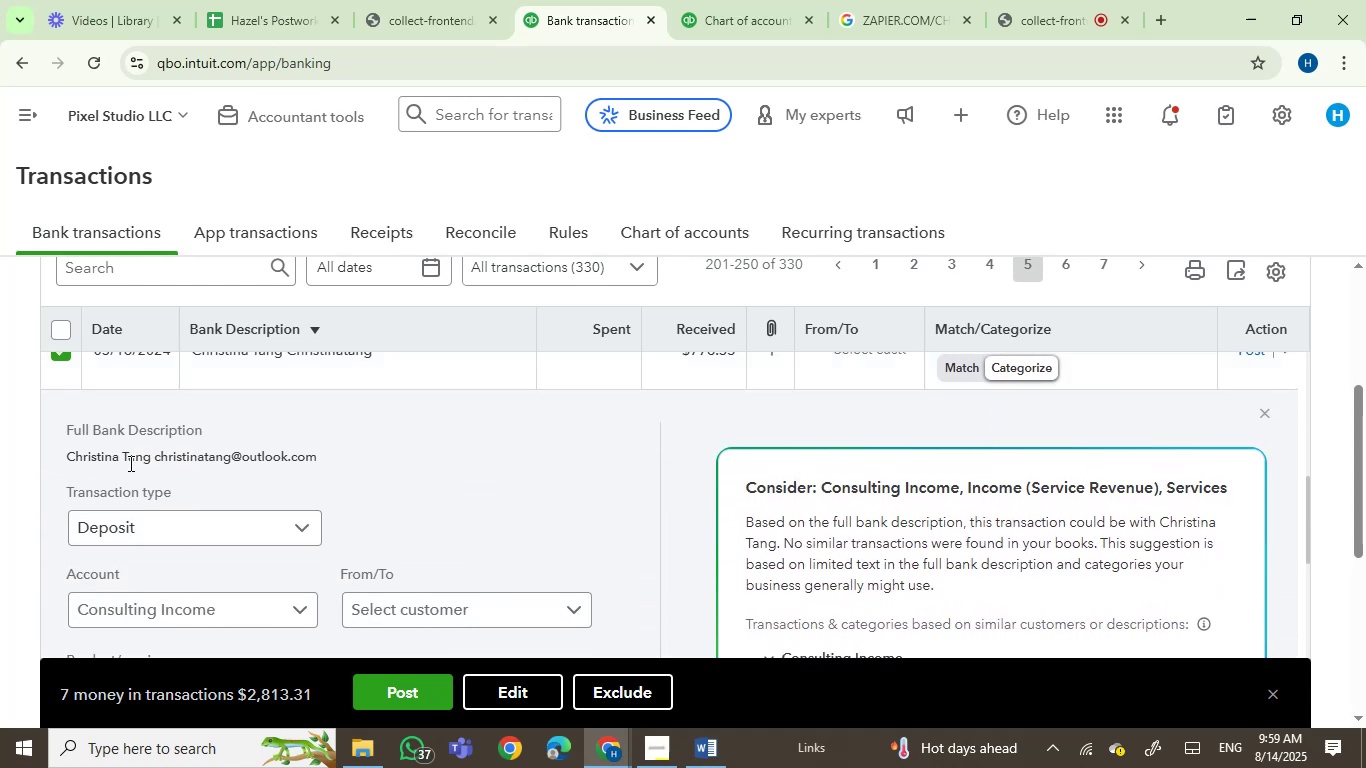 
left_click([107, 458])
 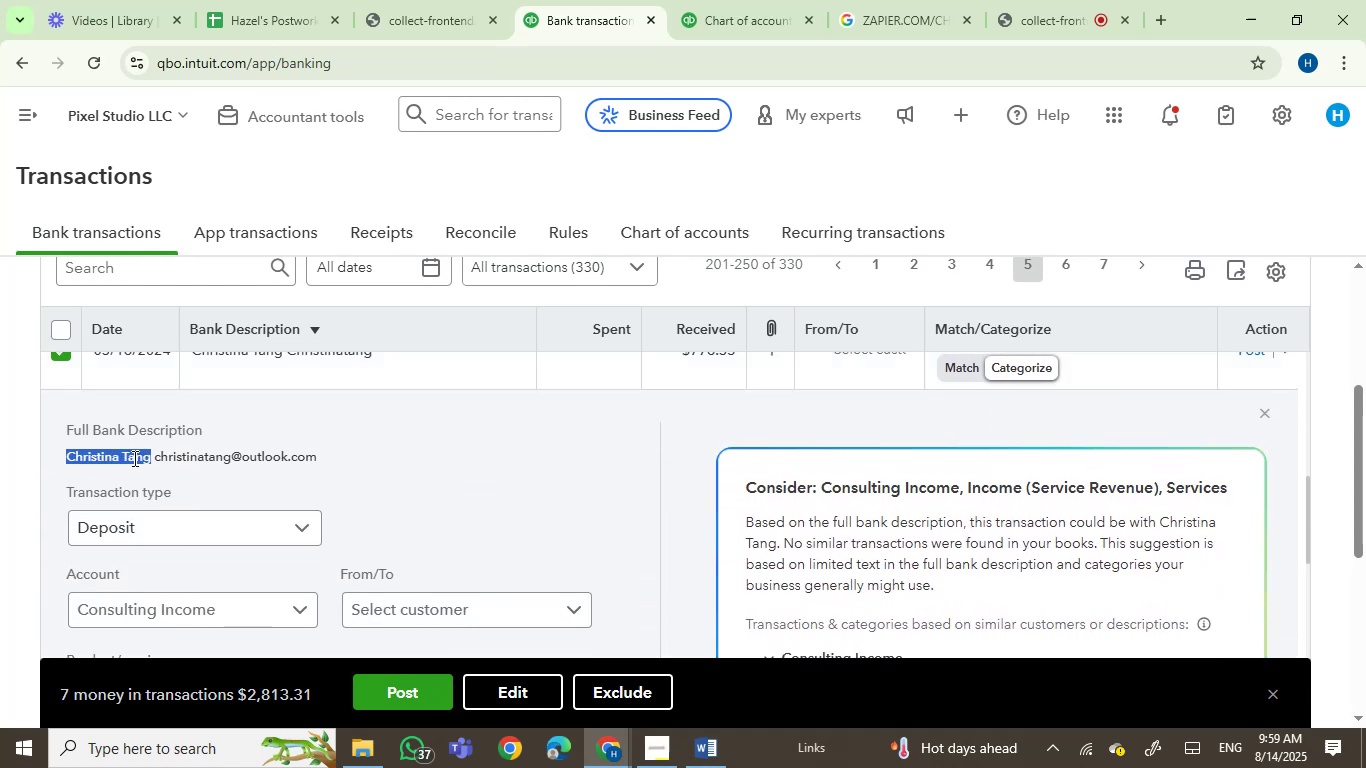 
key(Control+C)
 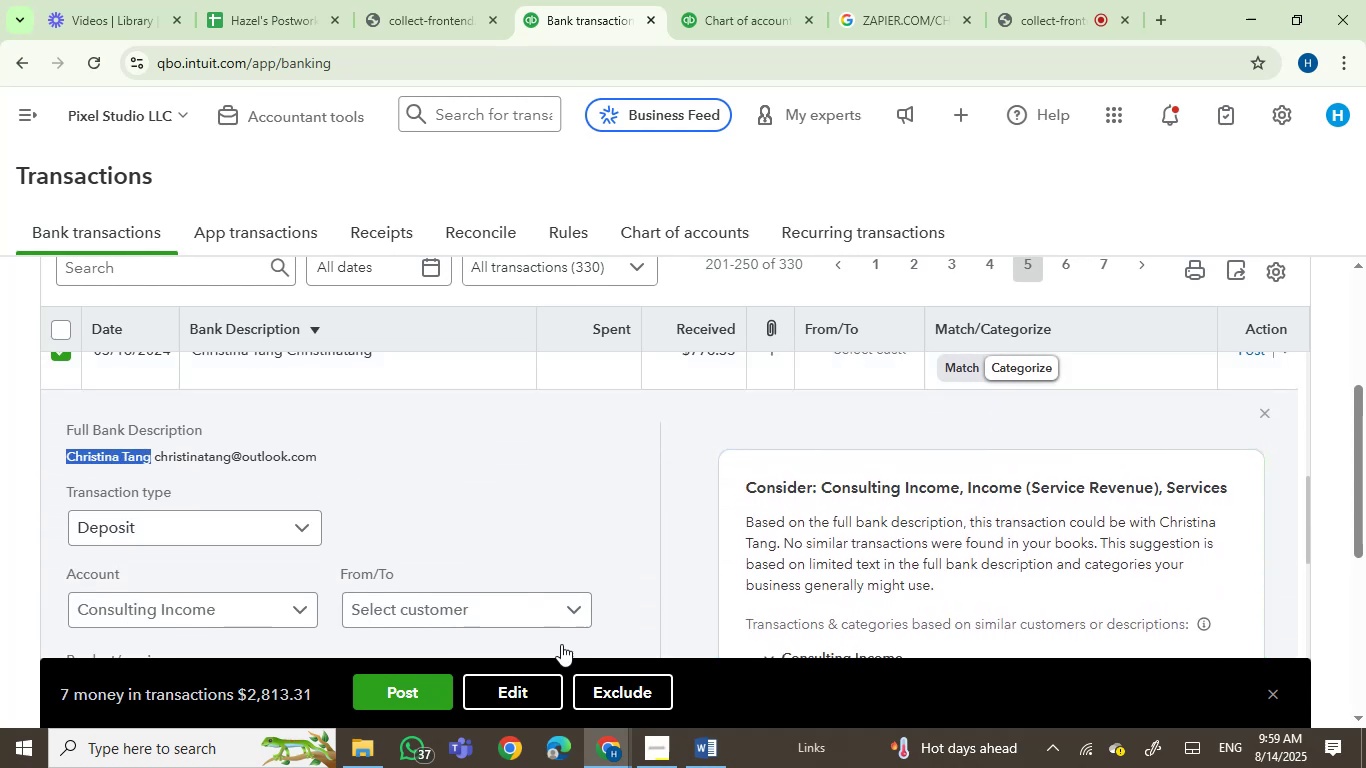 
left_click([525, 684])
 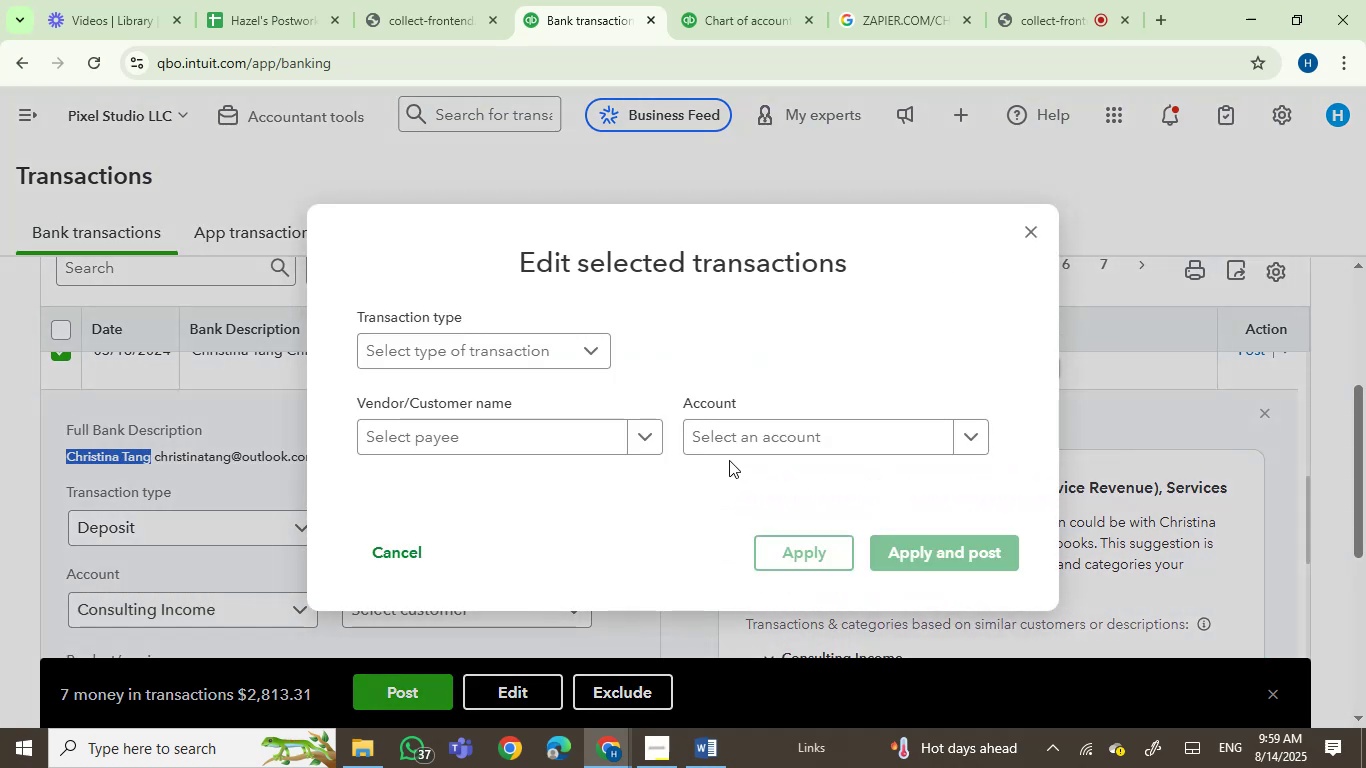 
left_click([584, 443])
 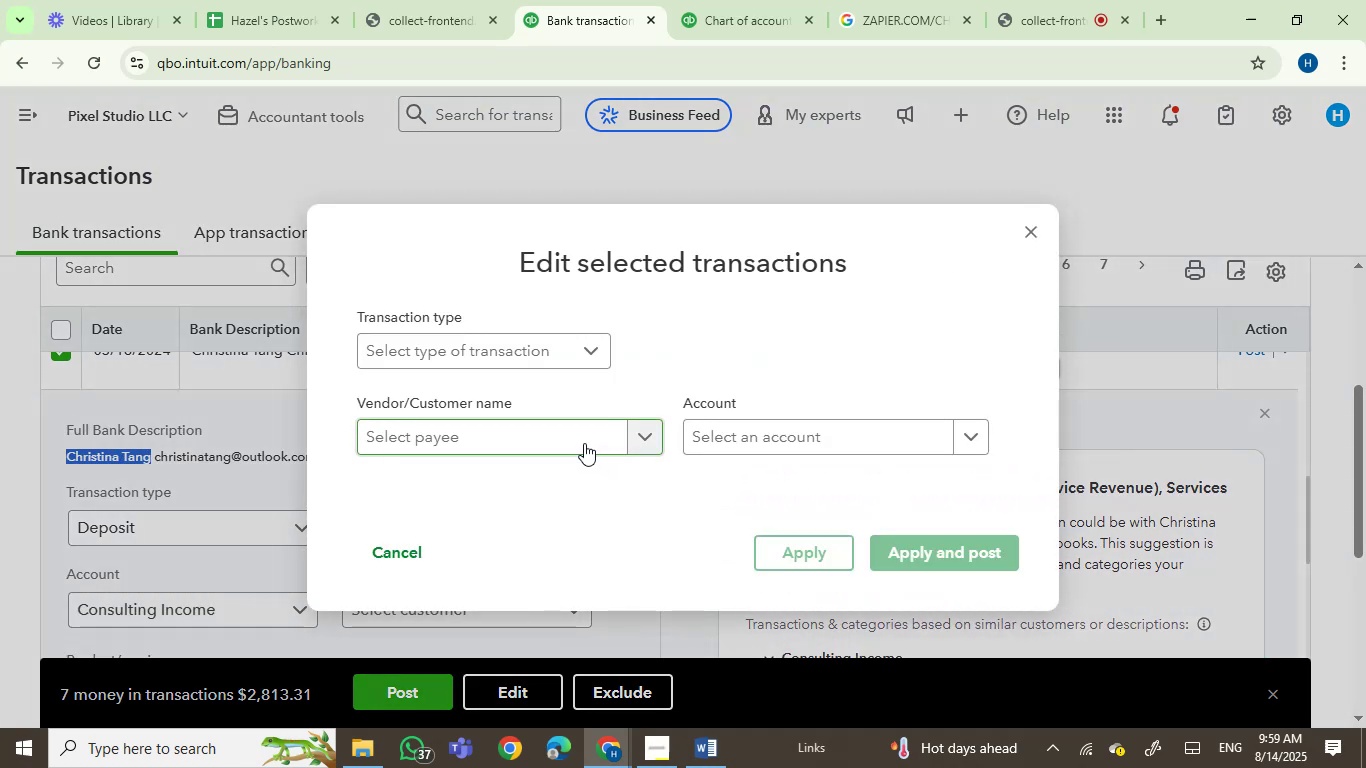 
key(Control+V)
 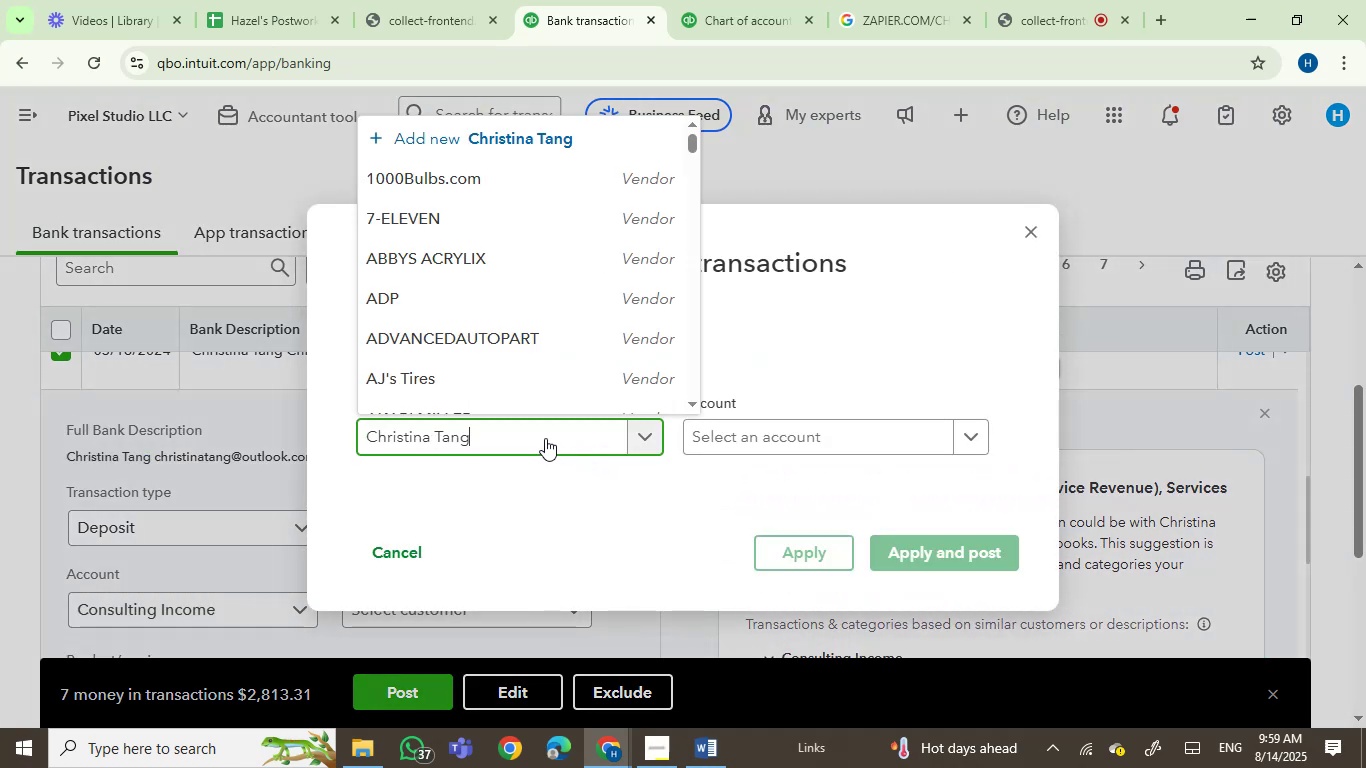 
mouse_move([499, 384])
 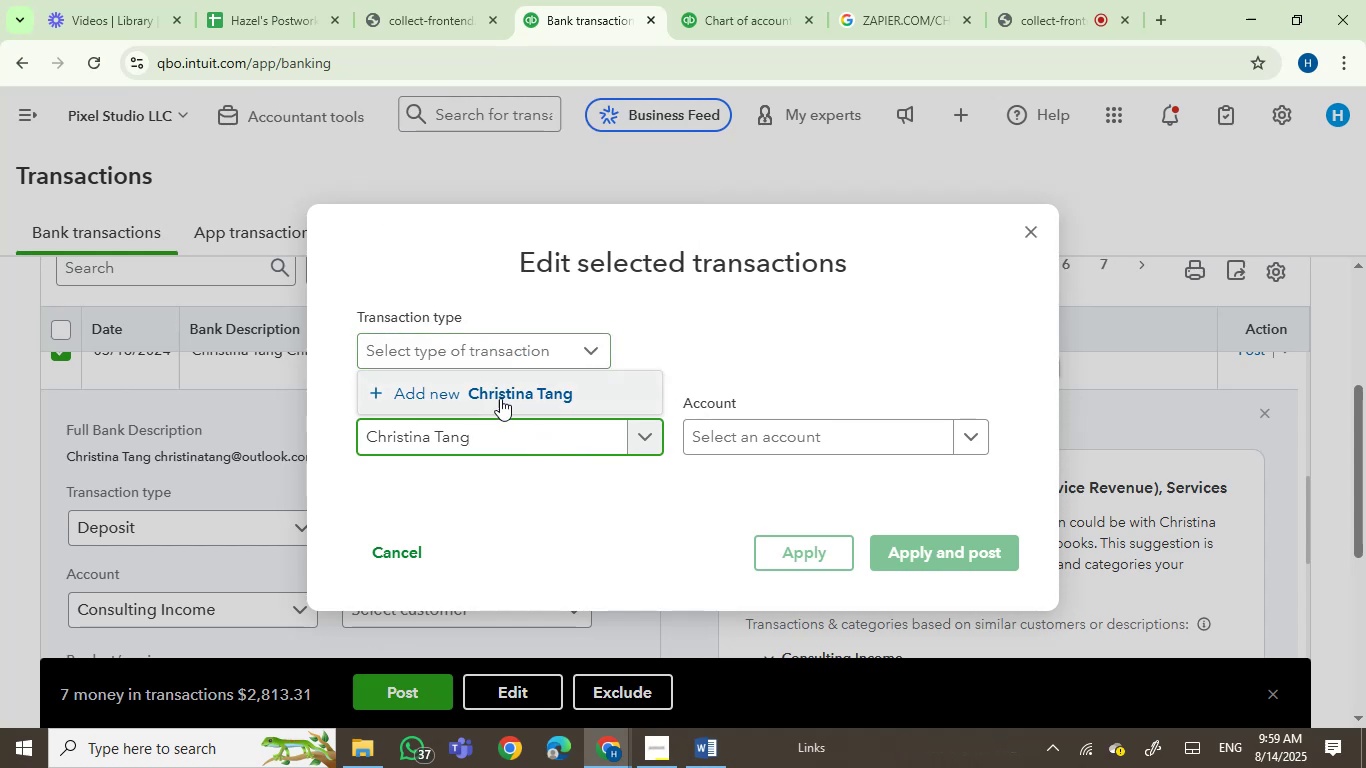 
left_click([500, 398])
 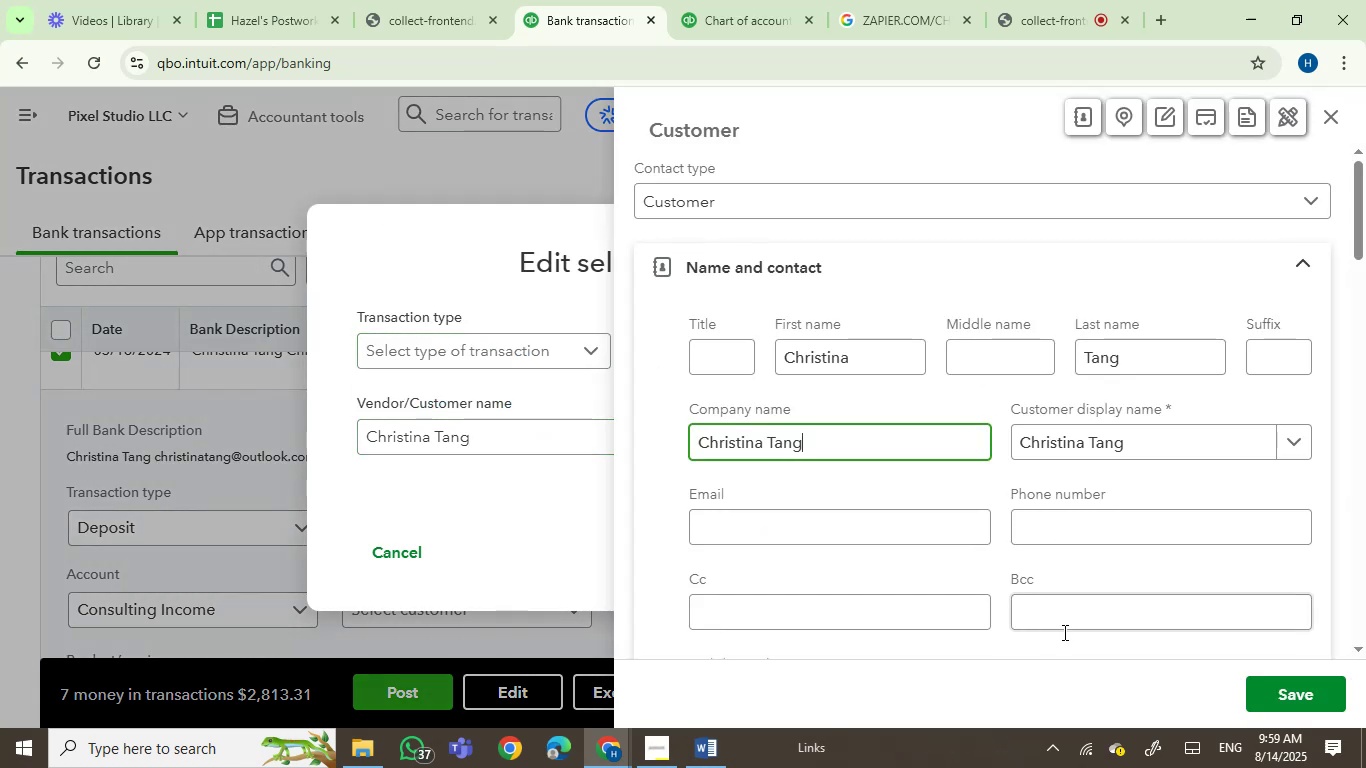 
left_click([1273, 693])
 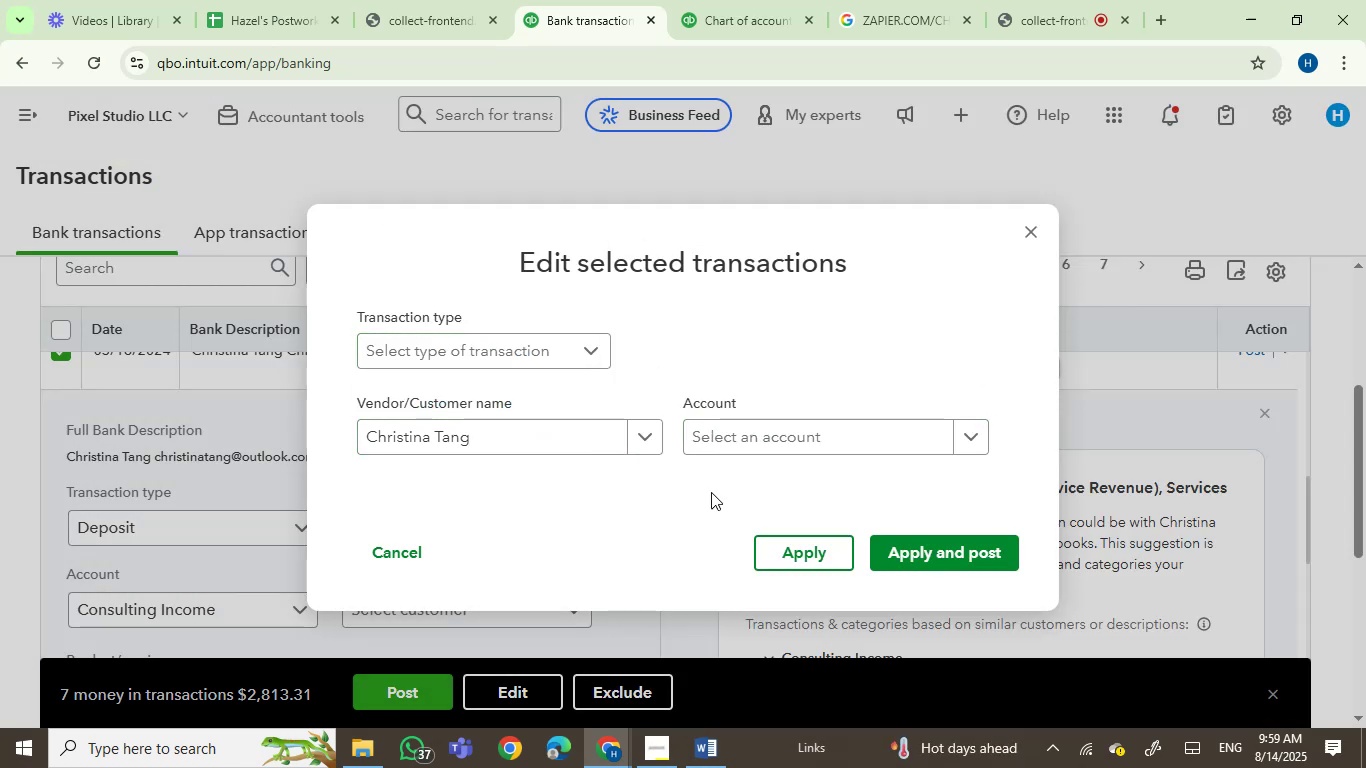 
left_click([771, 444])
 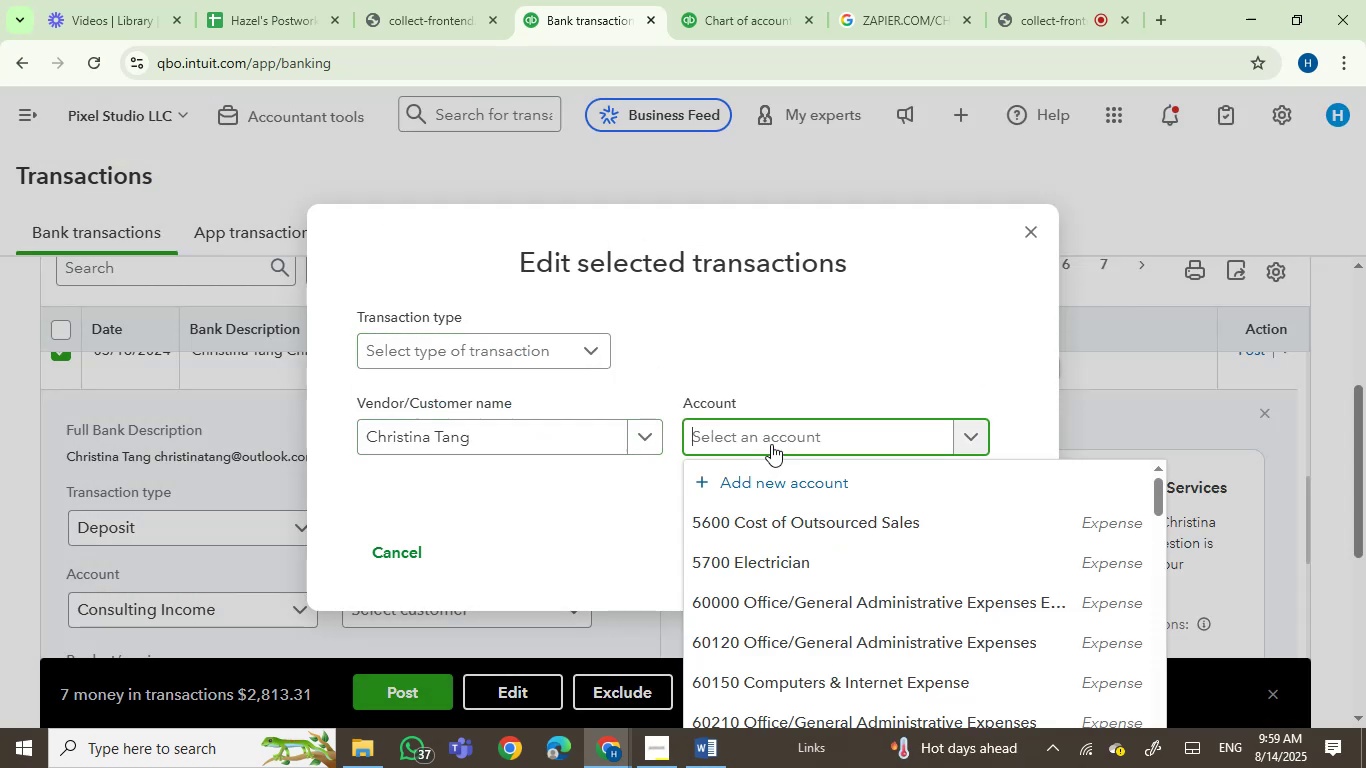 
key(Control+V)
 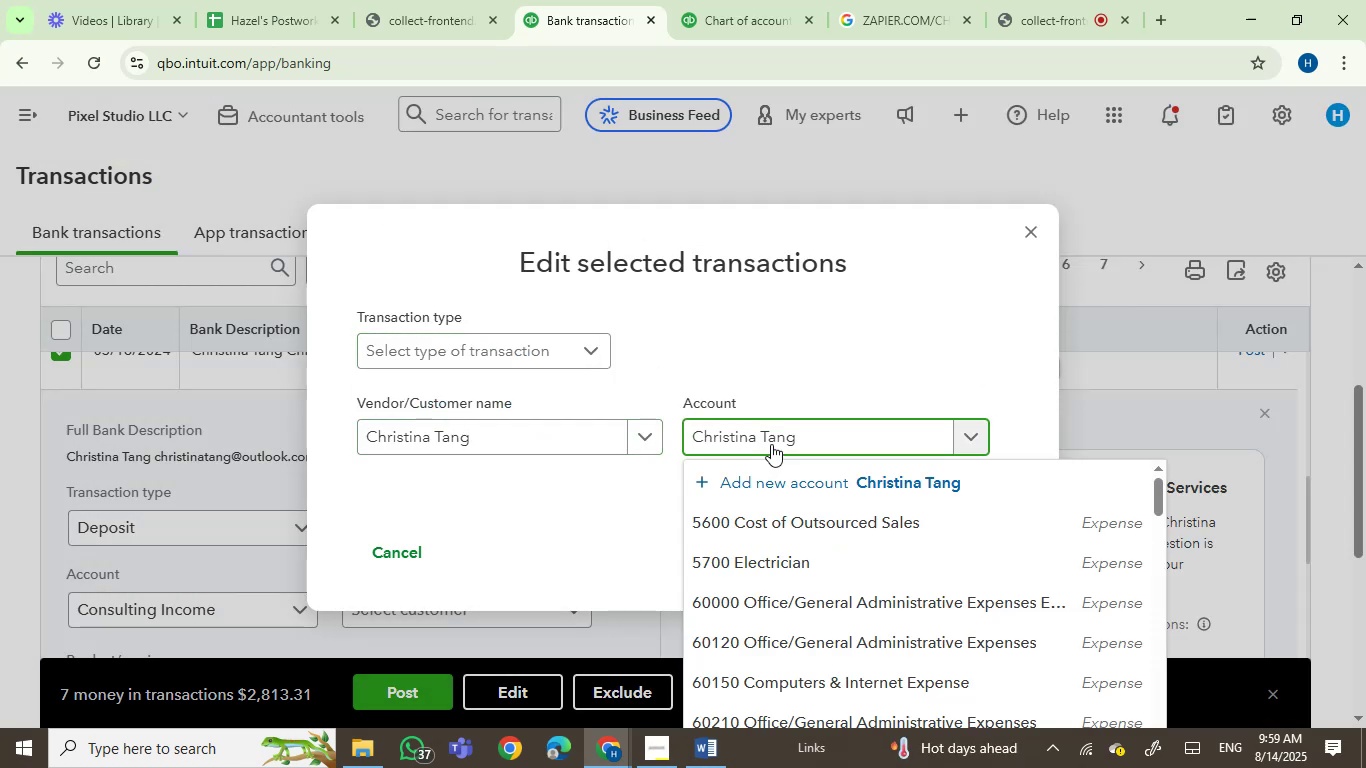 
key(Control+A)
 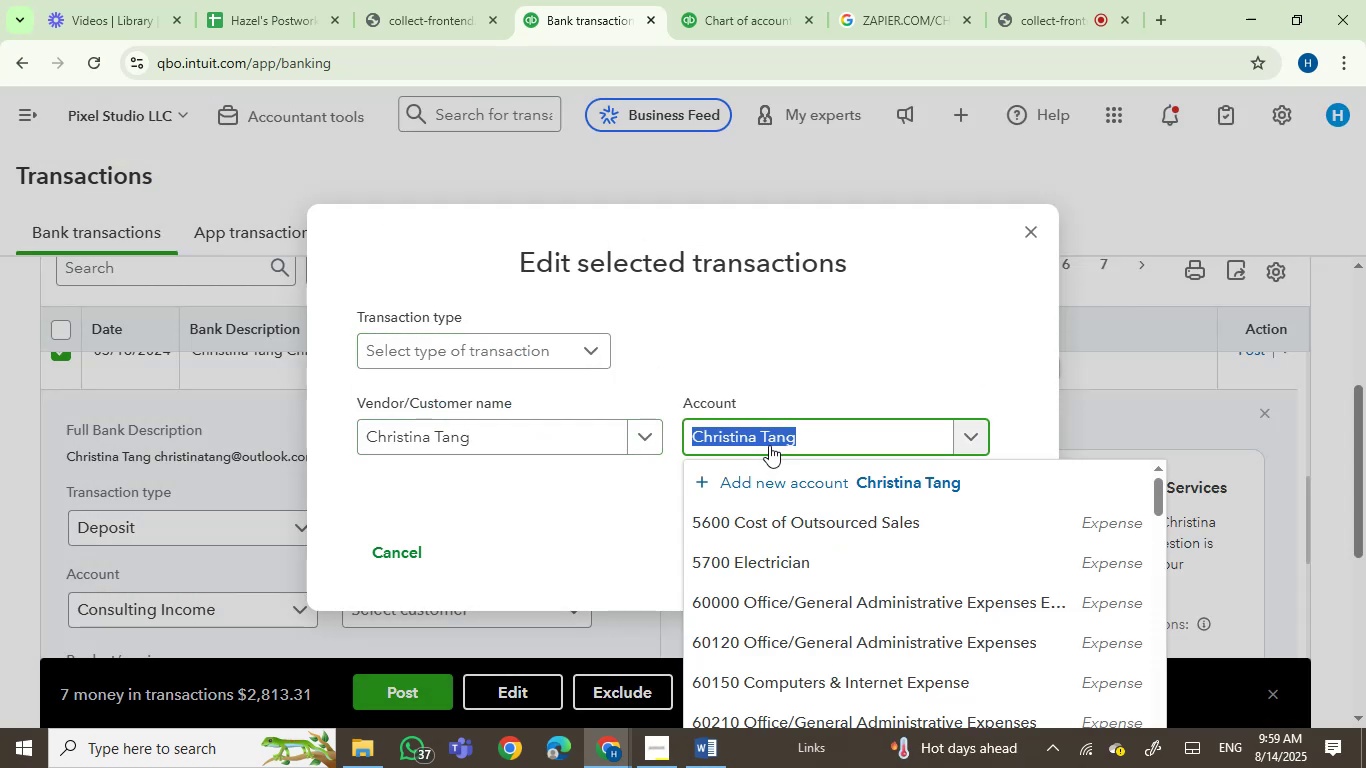 
type(serv)
 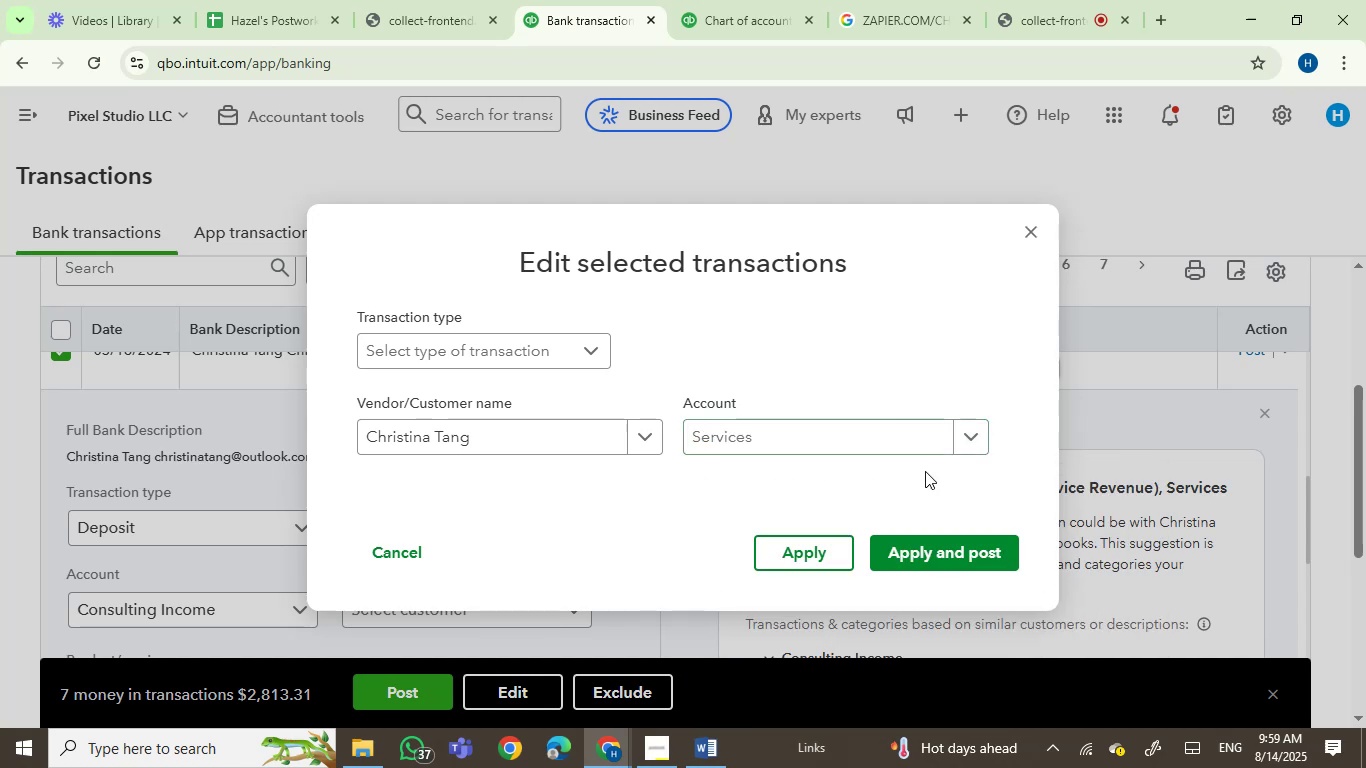 
left_click([961, 557])
 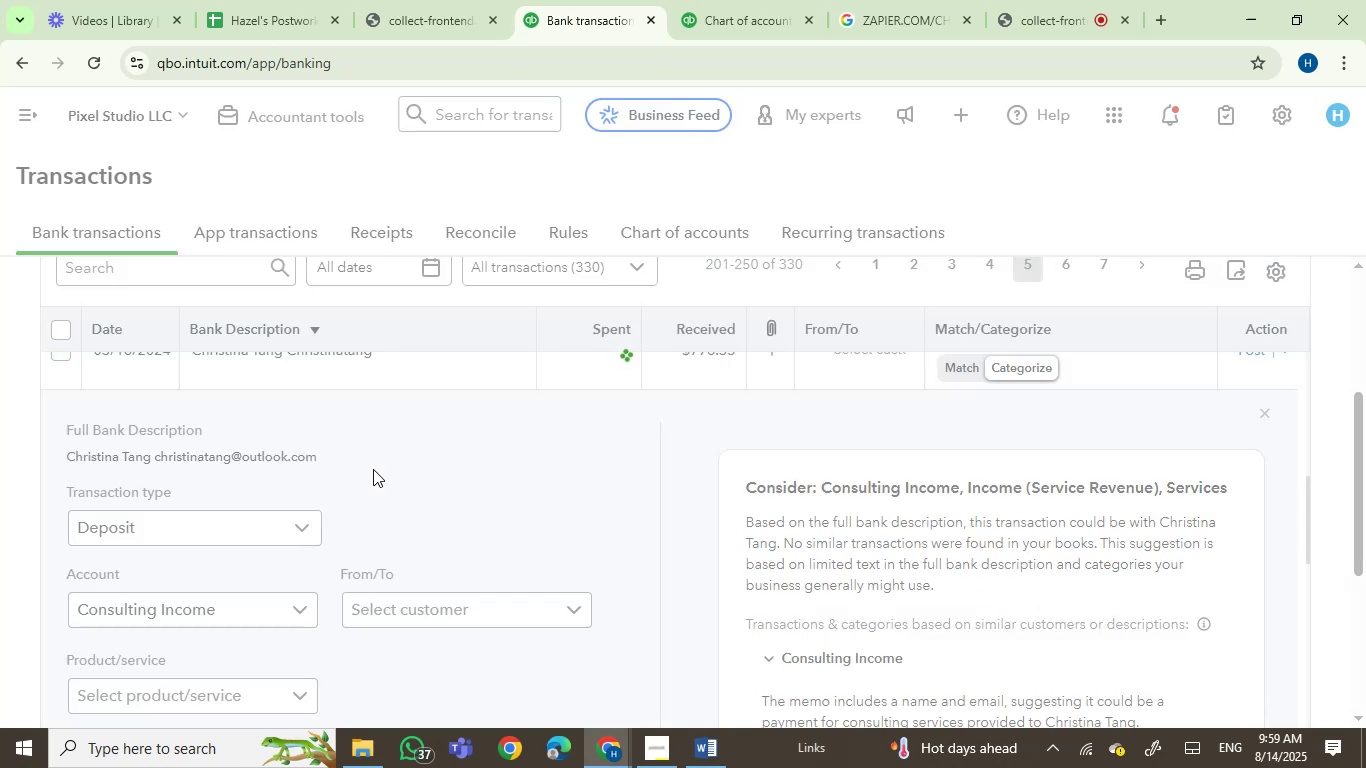 
wait(9.92)
 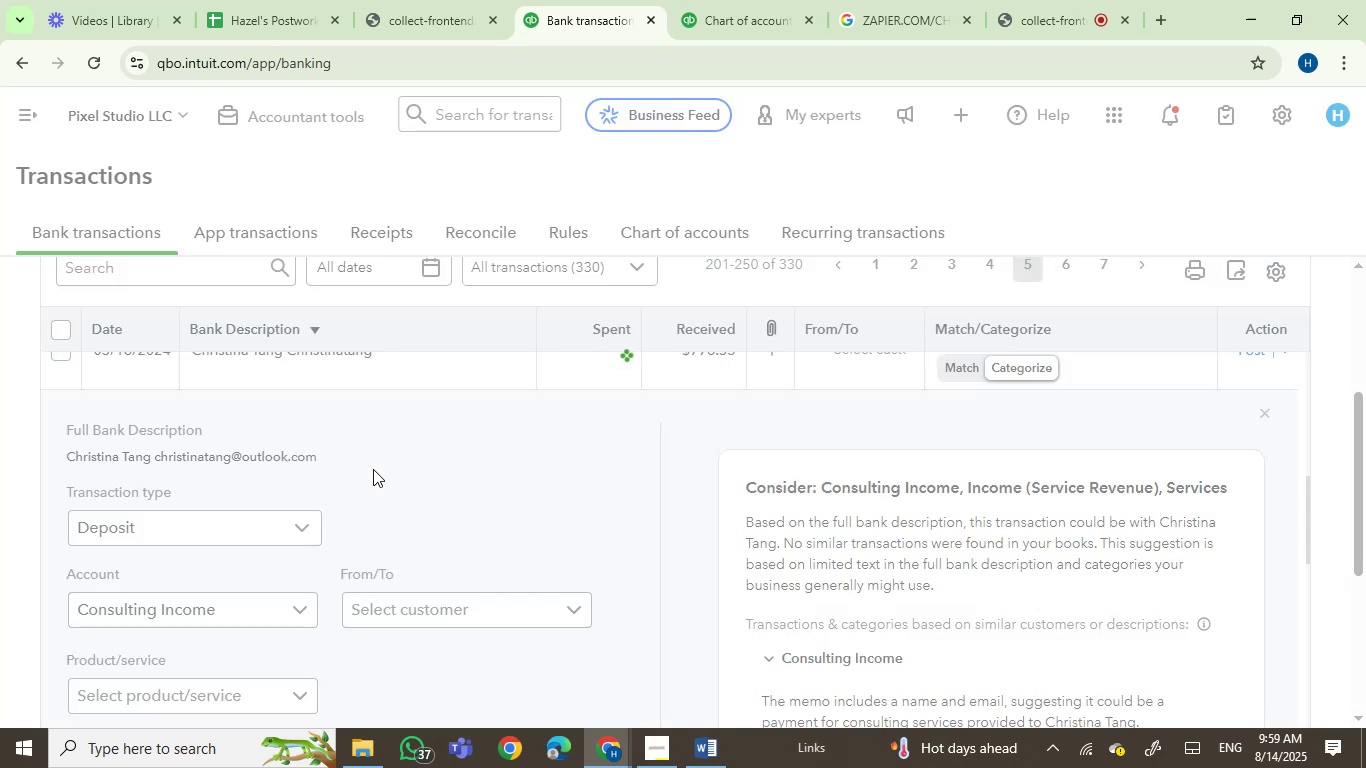 
key(Control+C)
 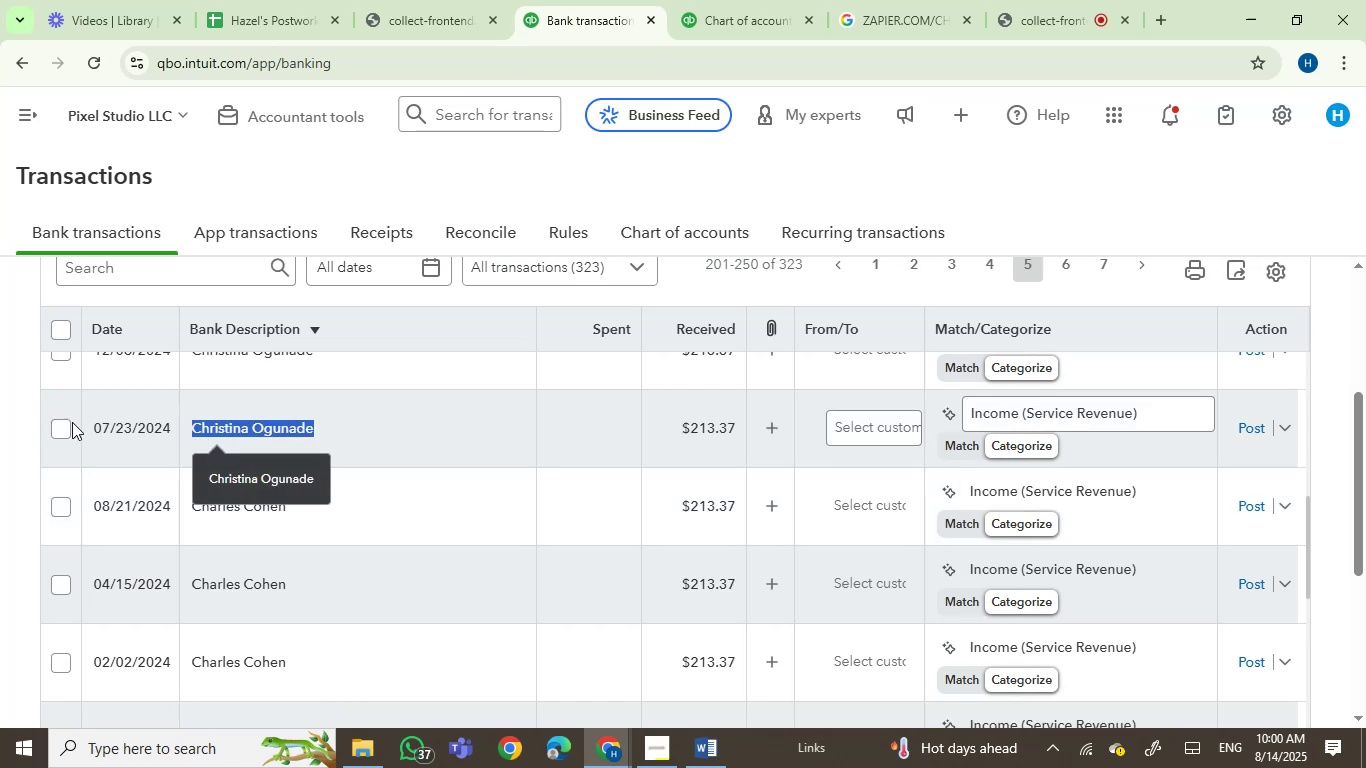 
left_click([59, 423])
 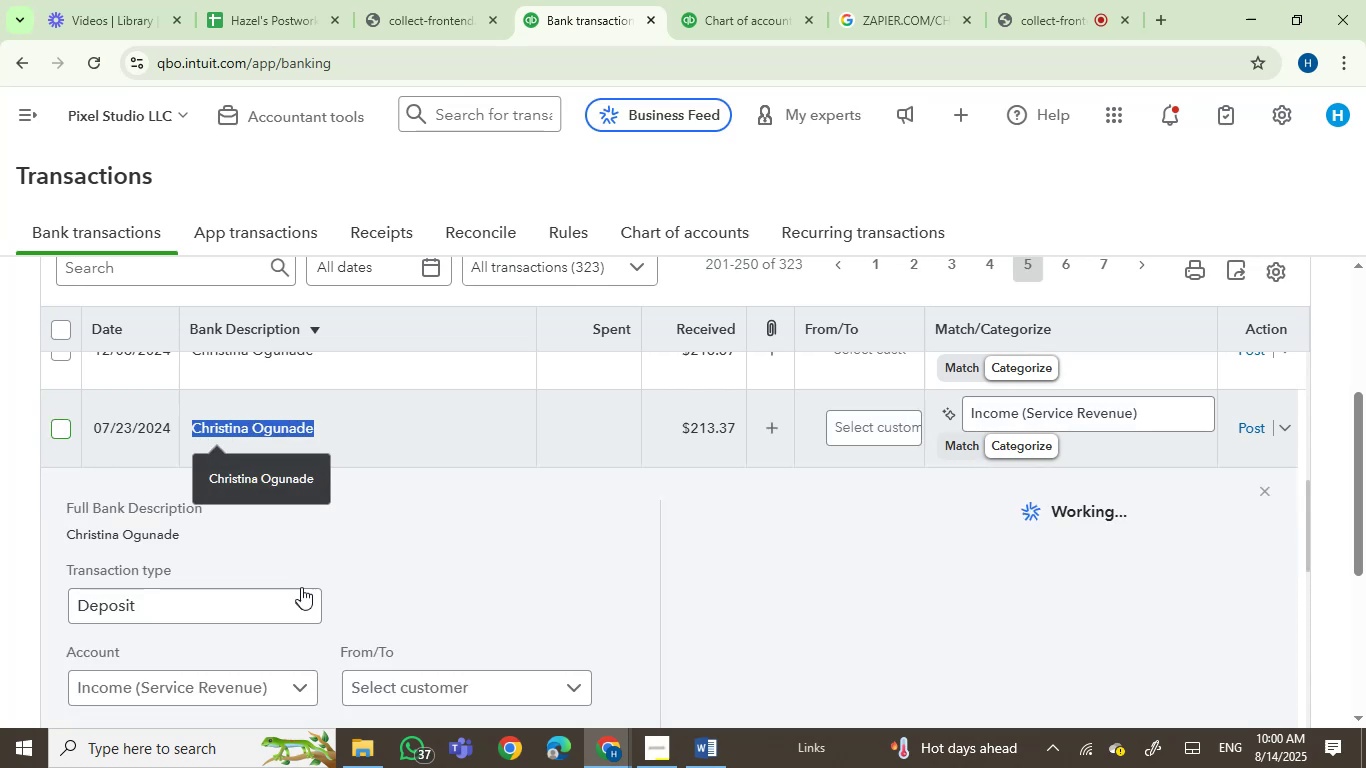 
scroll: coordinate [315, 605], scroll_direction: up, amount: 2.0
 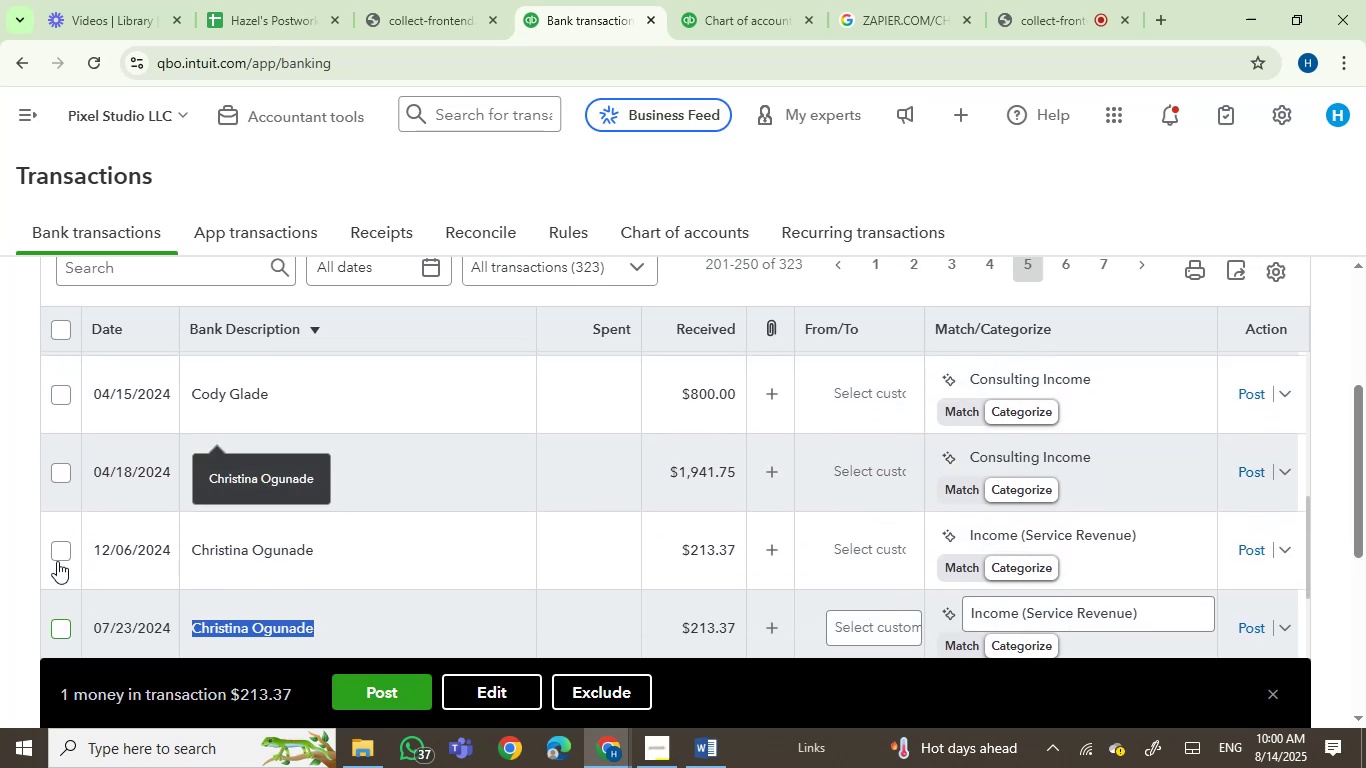 
left_click([57, 549])
 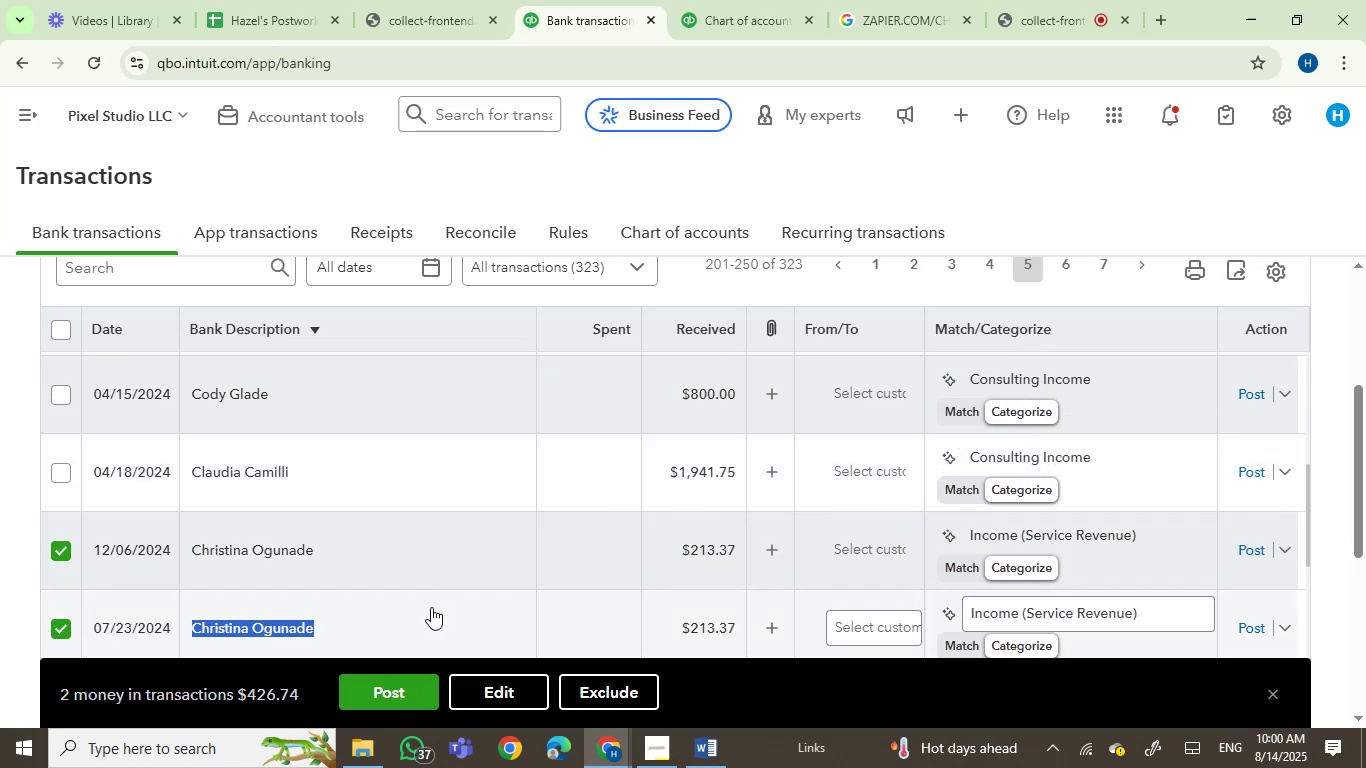 
scroll: coordinate [520, 583], scroll_direction: down, amount: 1.0
 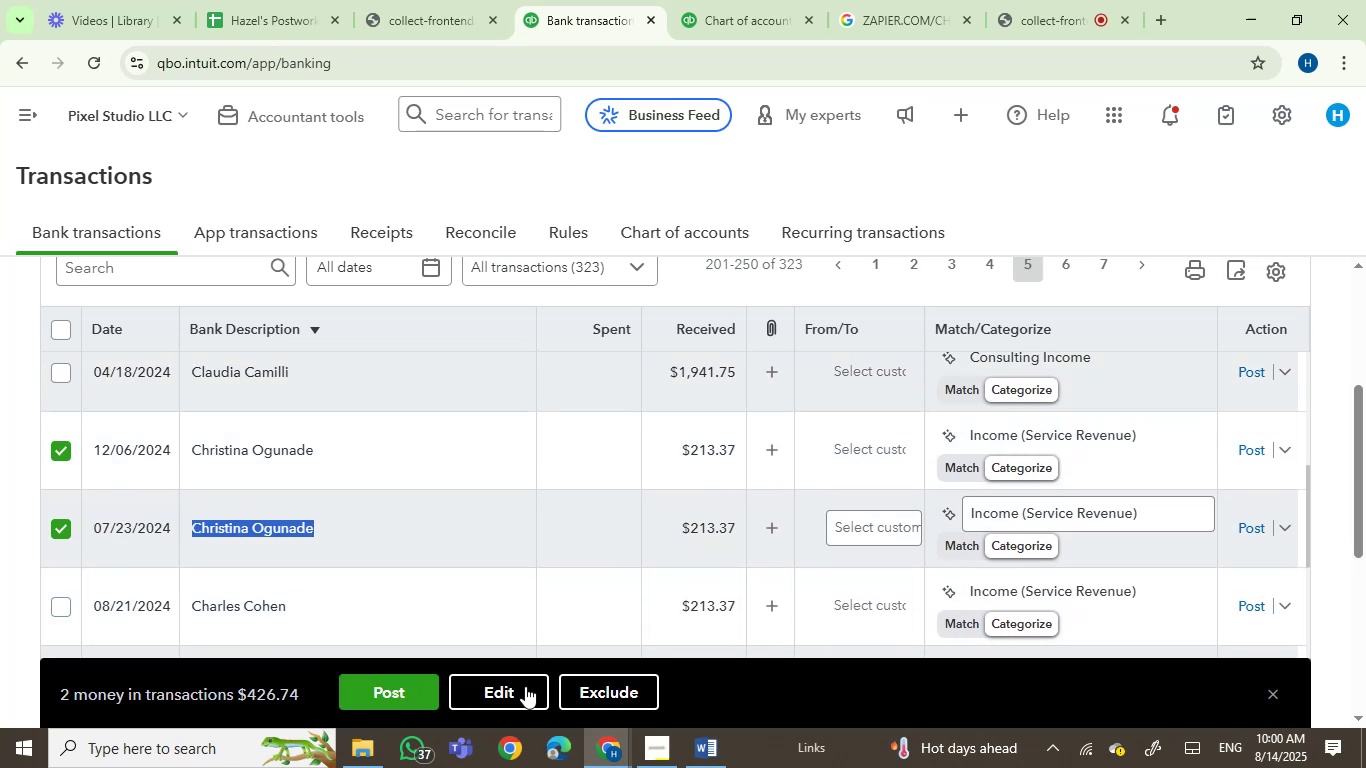 
left_click([516, 690])
 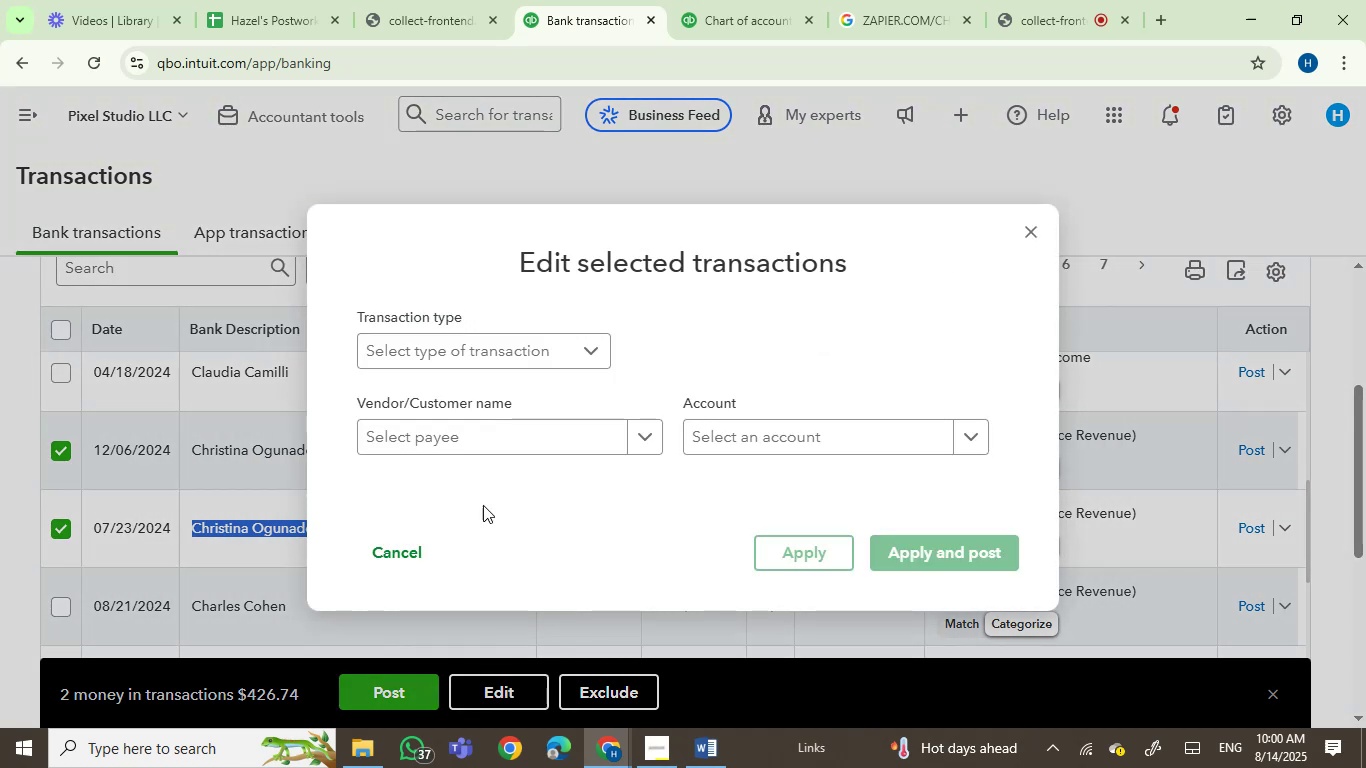 
key(Control+ControlLeft)
 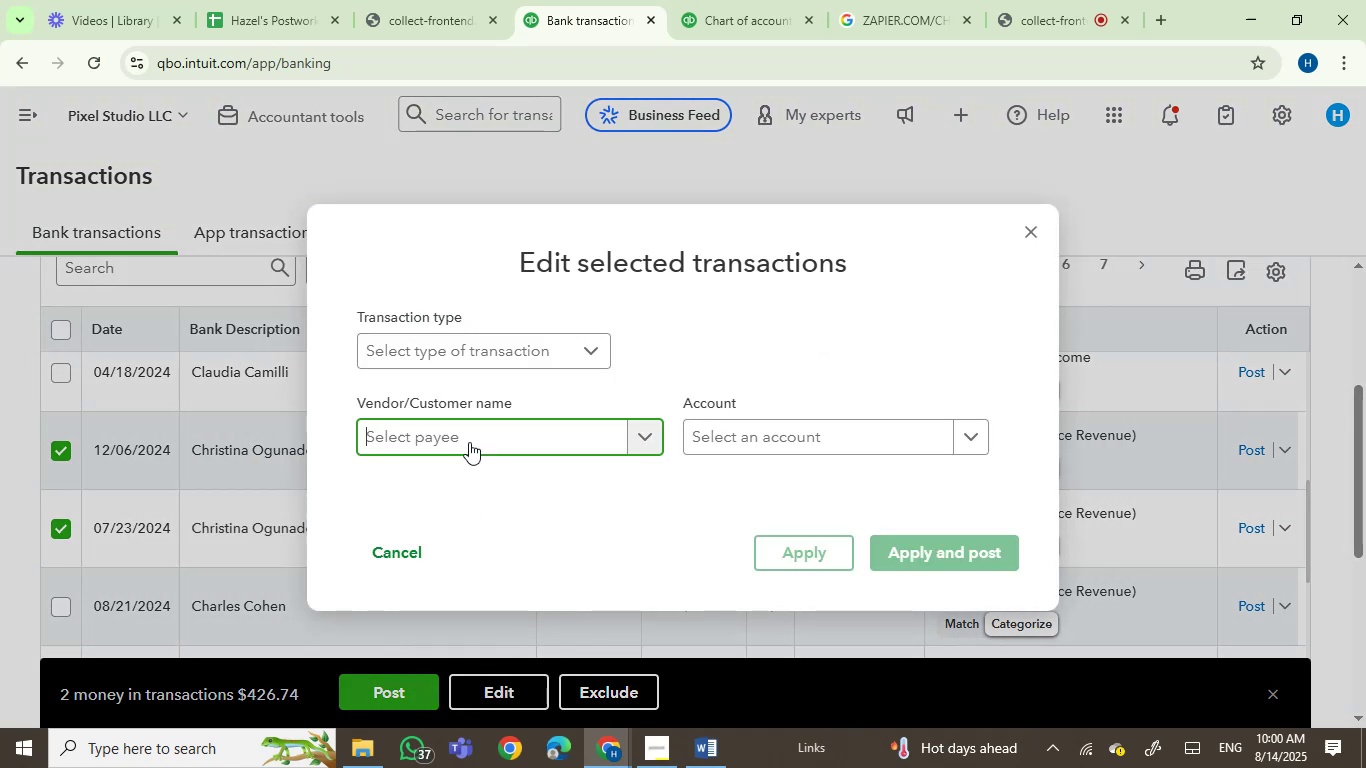 
left_click([469, 442])
 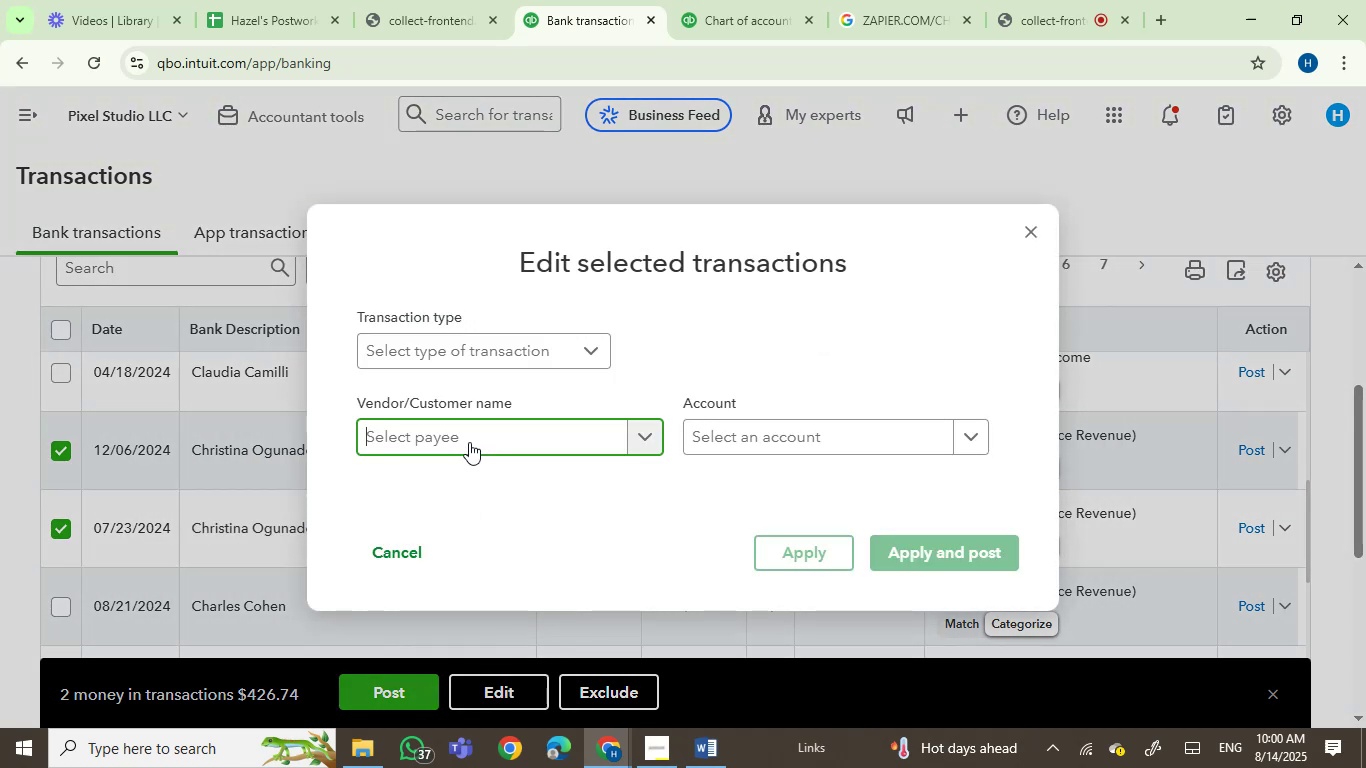 
key(Control+V)
 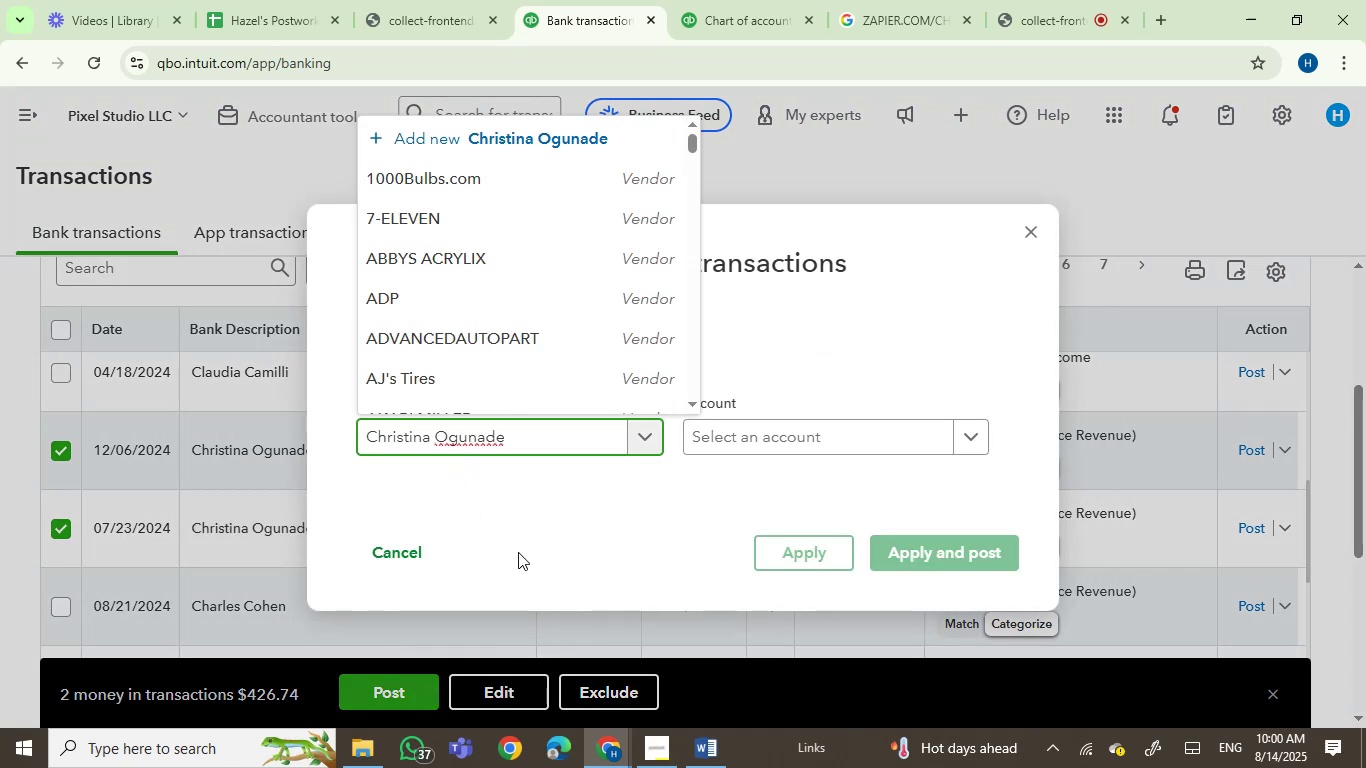 
left_click([539, 387])
 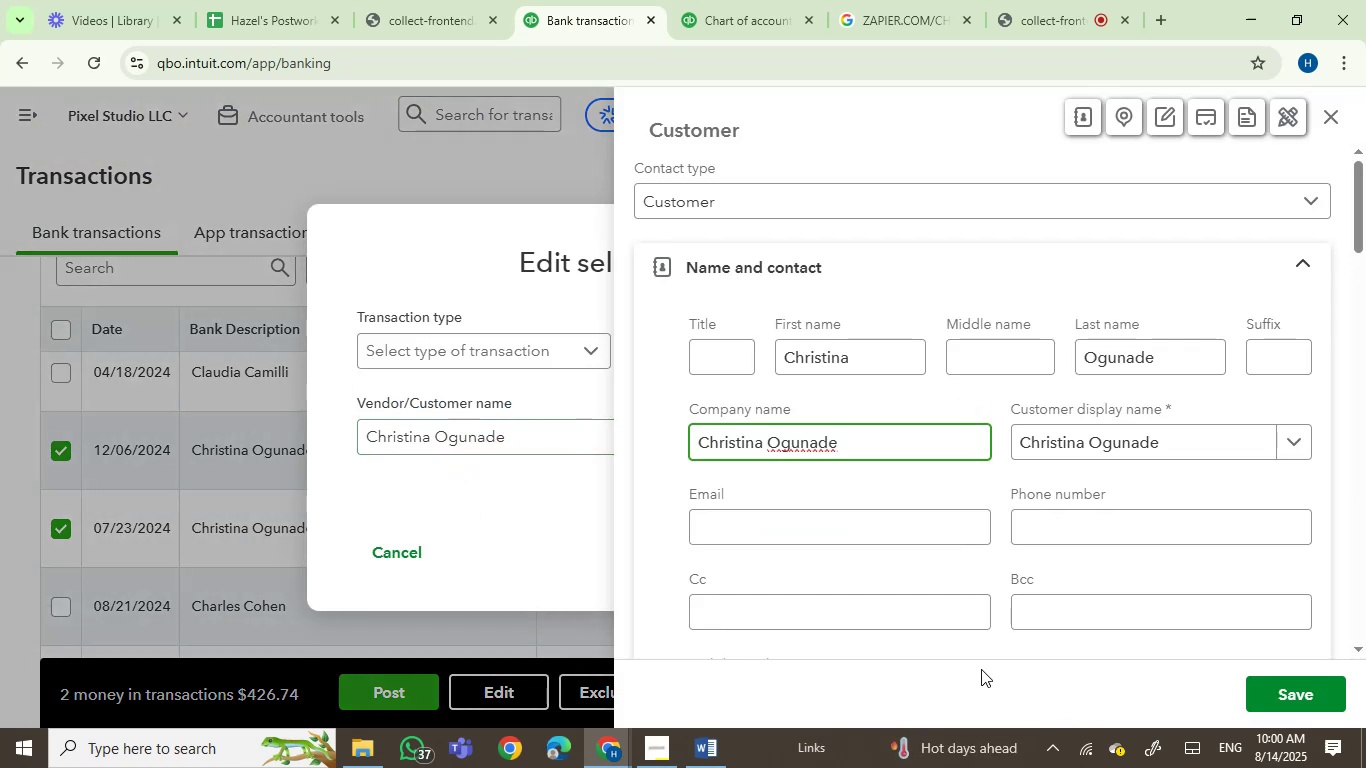 
left_click([1288, 693])
 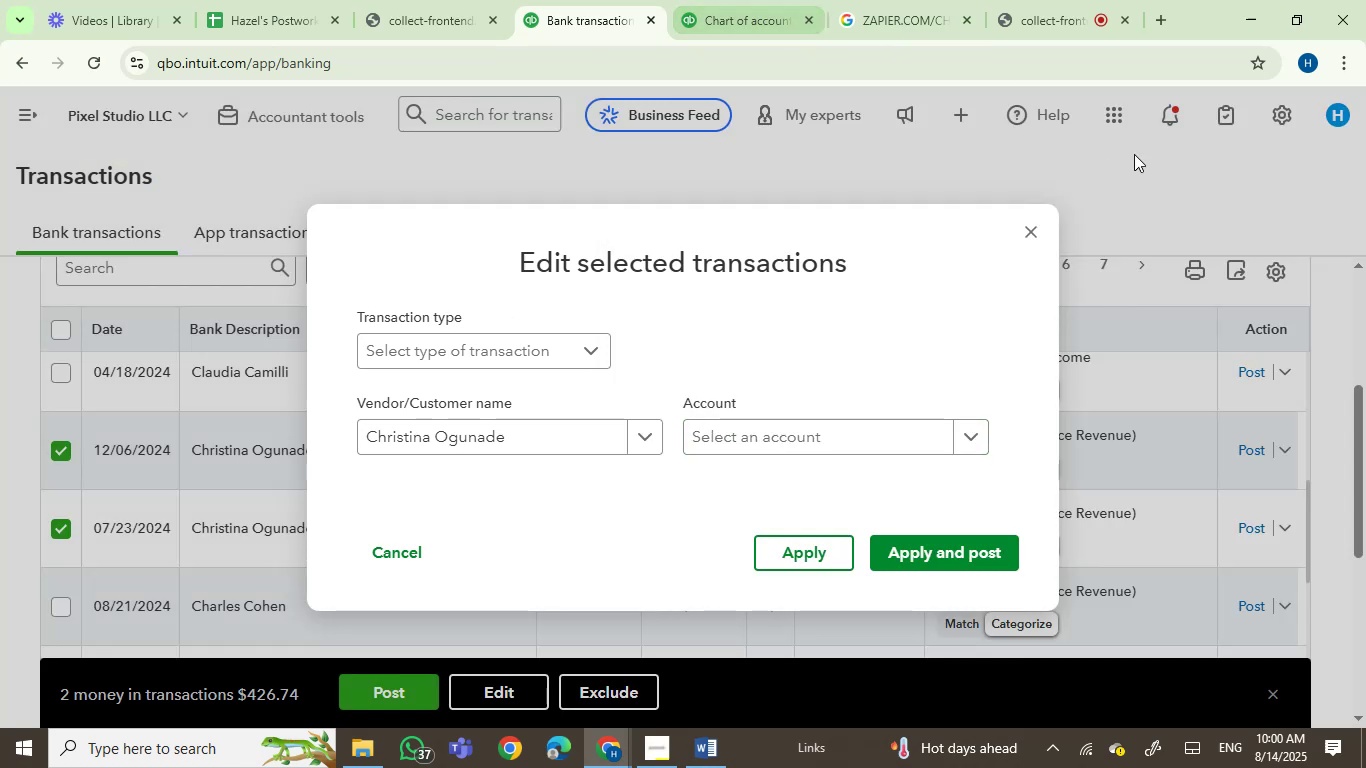 
left_click([1048, 1])
 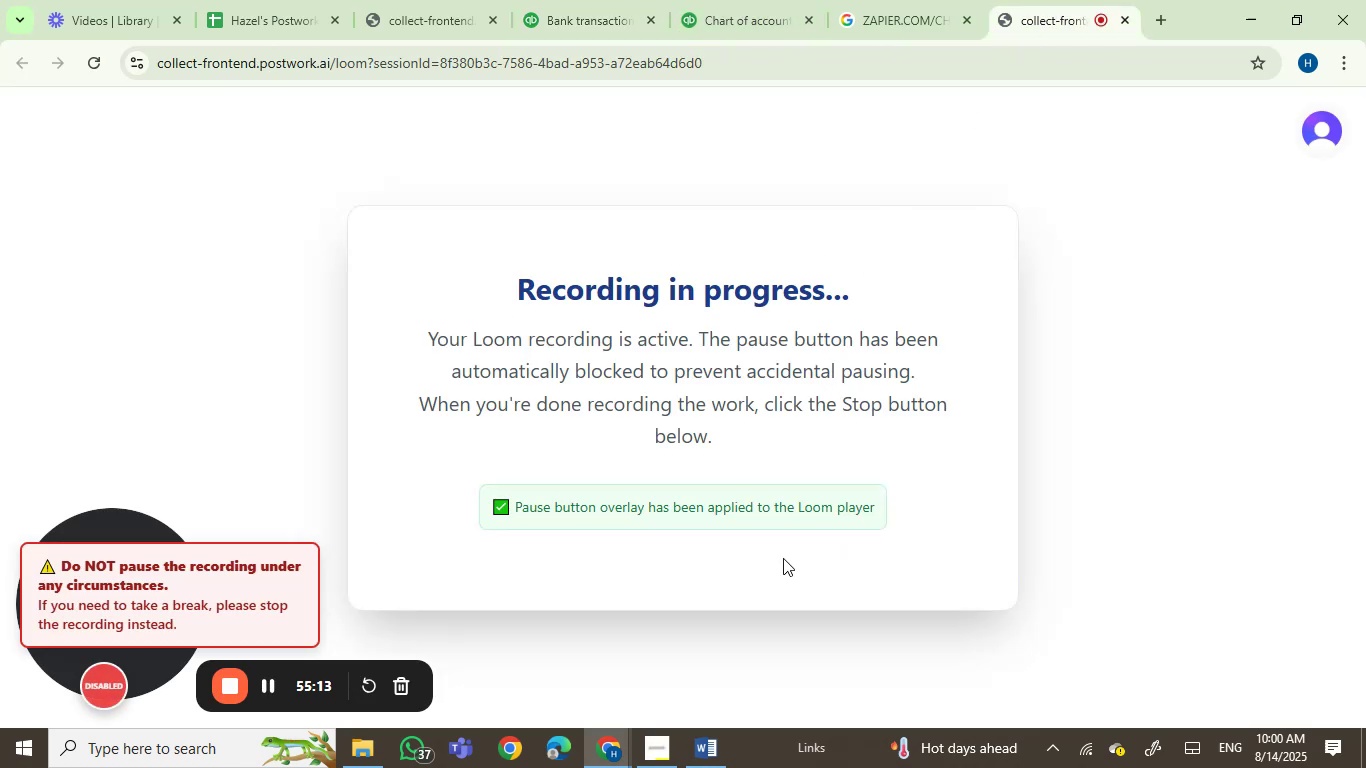 
left_click([653, 767])
 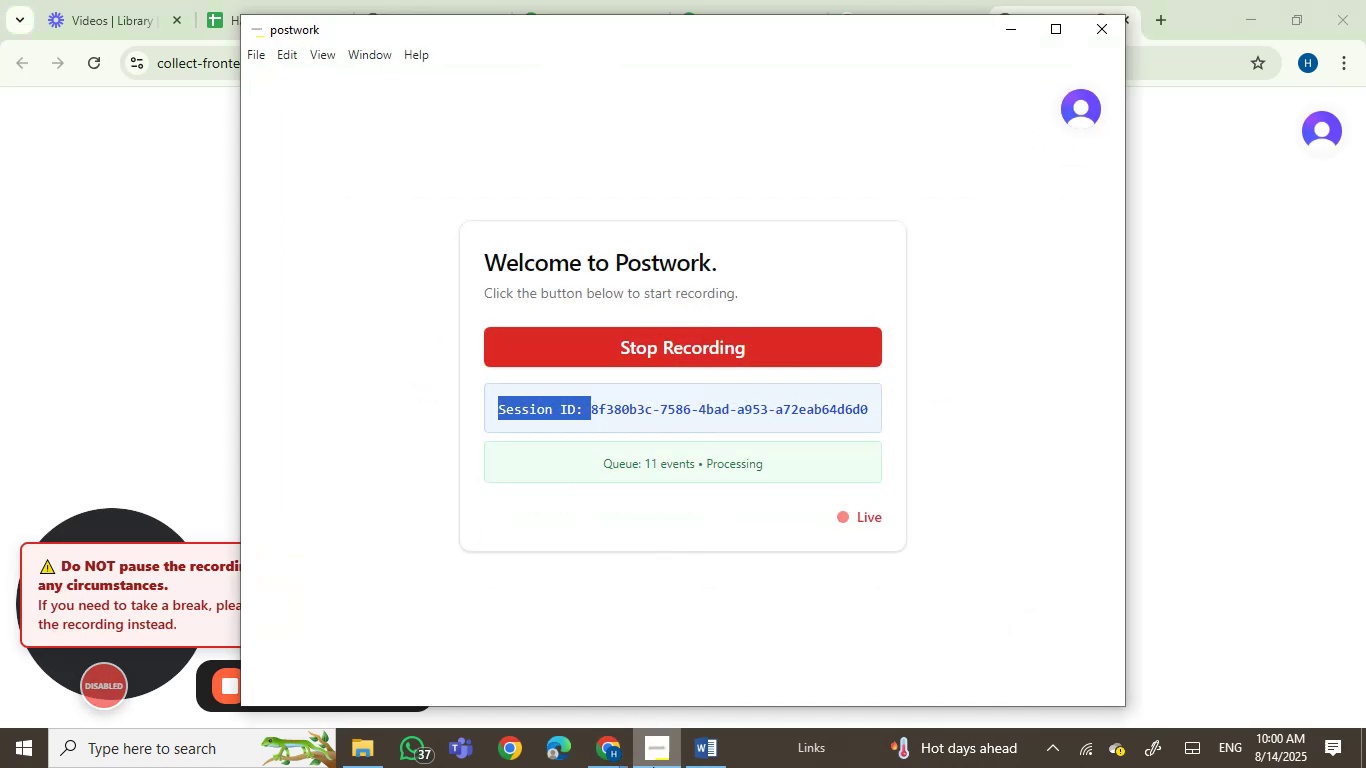 
left_click([653, 767])
 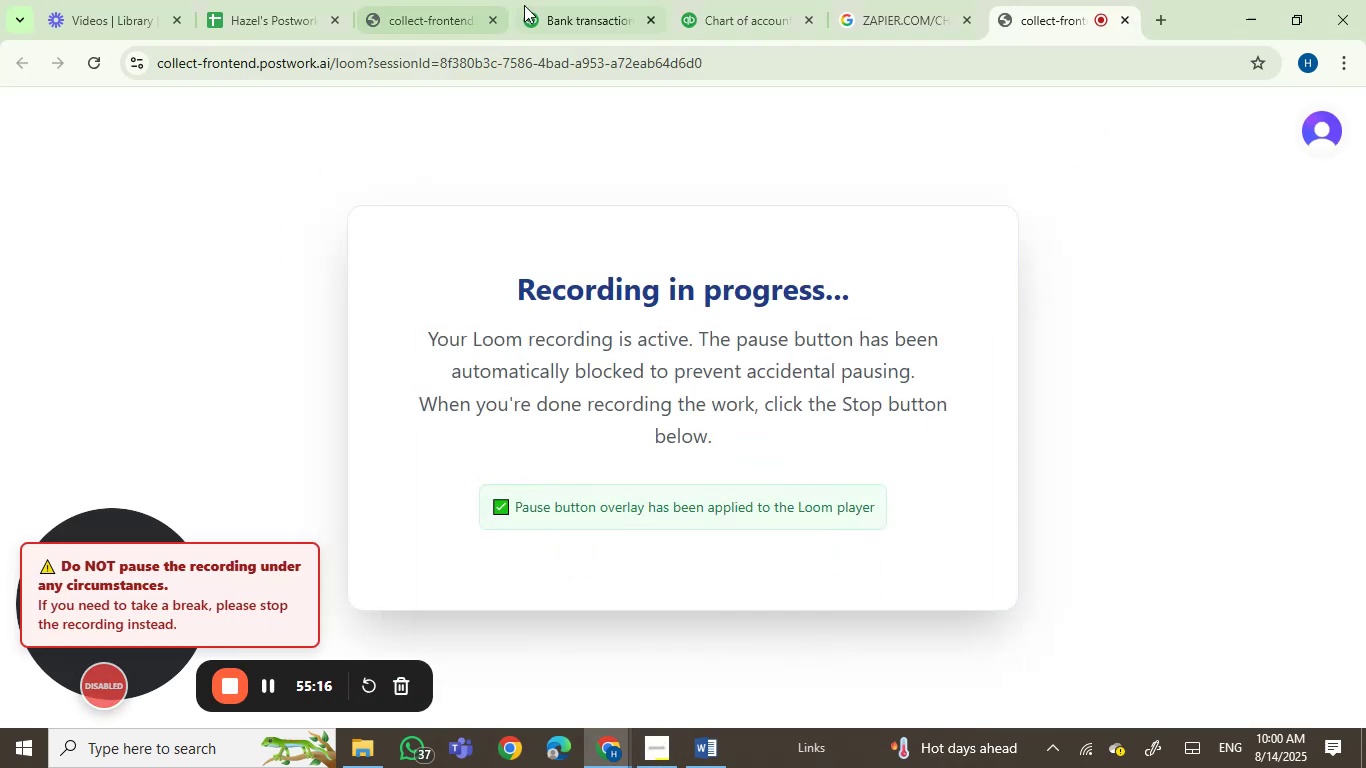 
left_click([547, 0])
 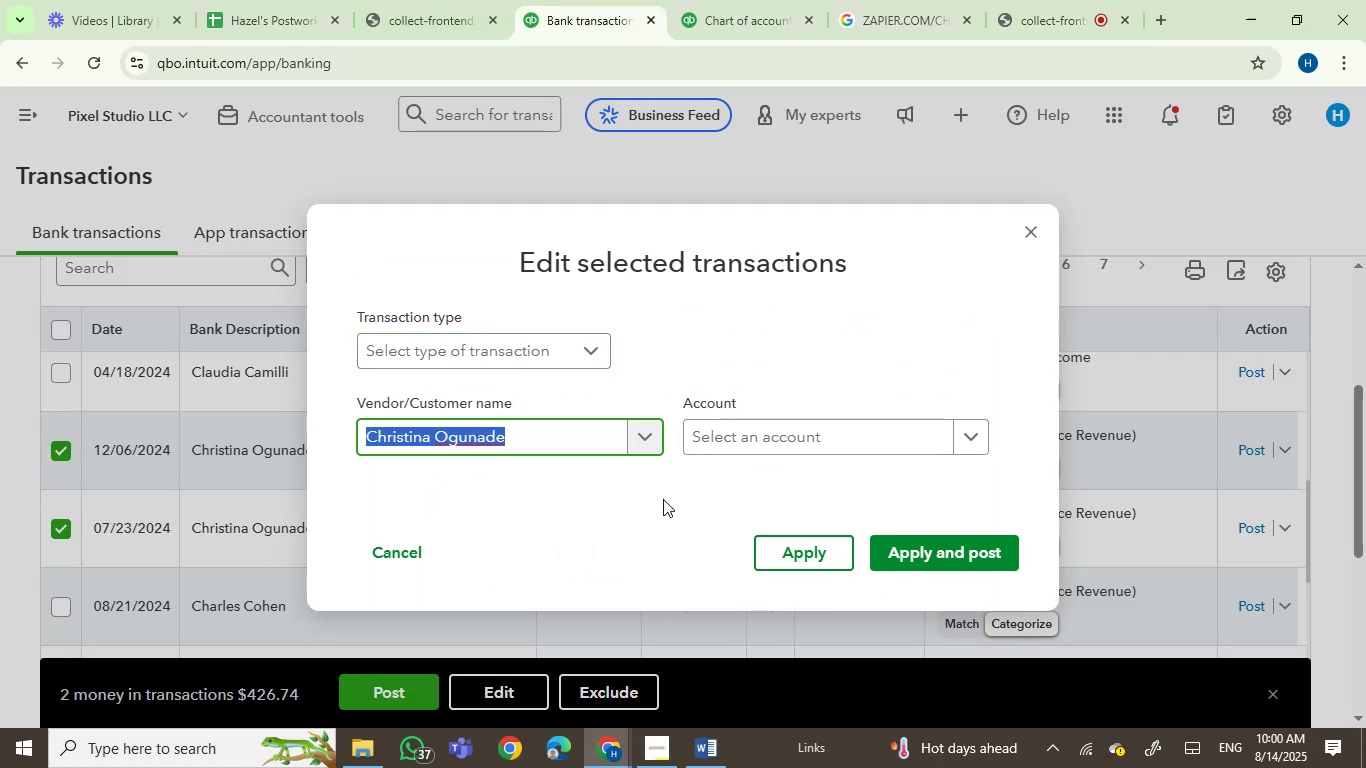 
left_click([754, 433])
 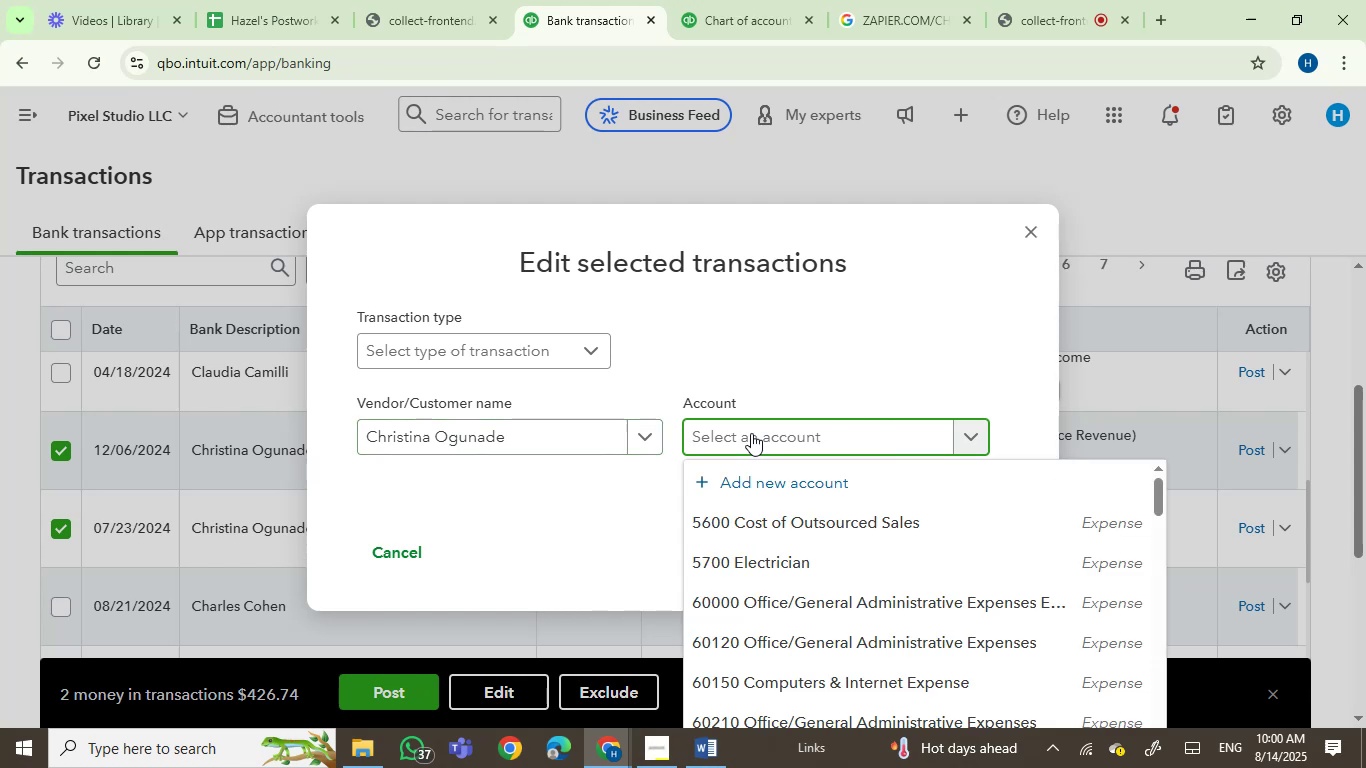 
type(serv)
 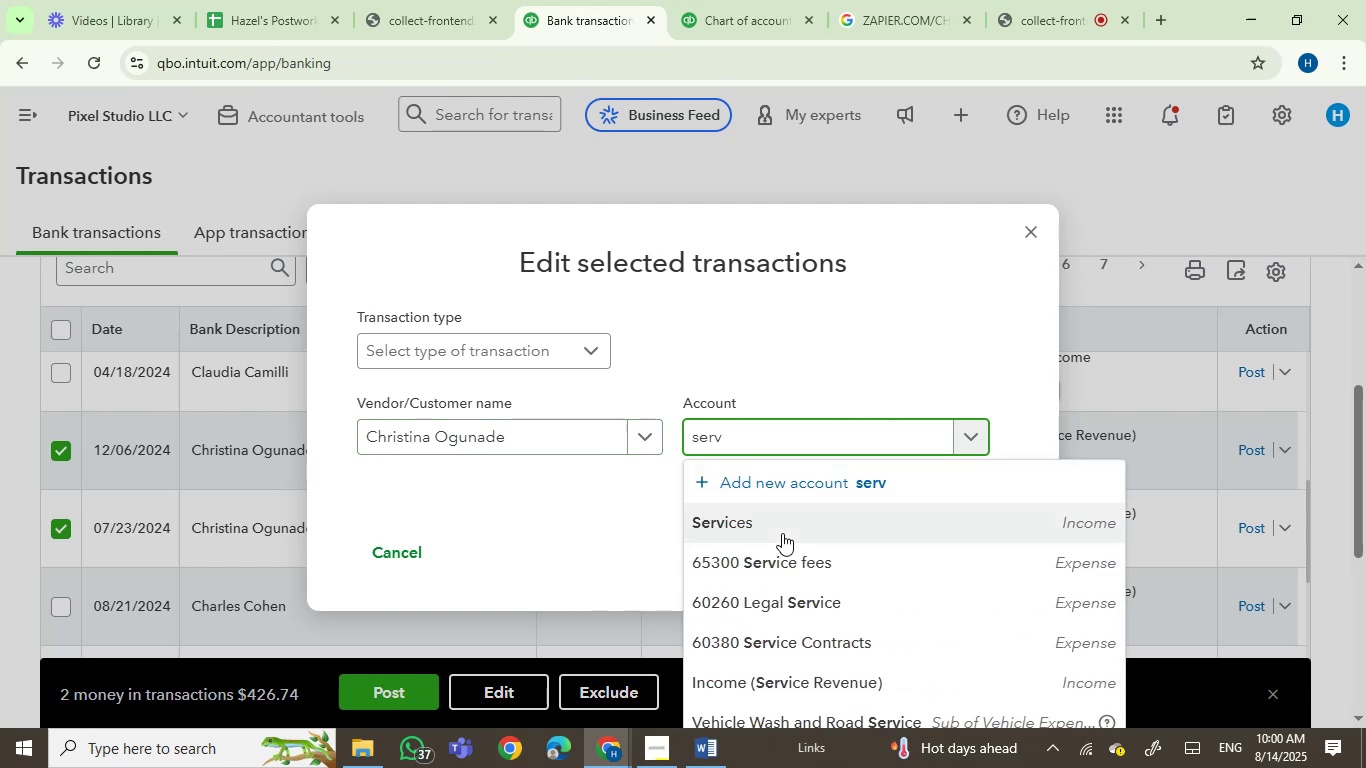 
left_click([779, 524])
 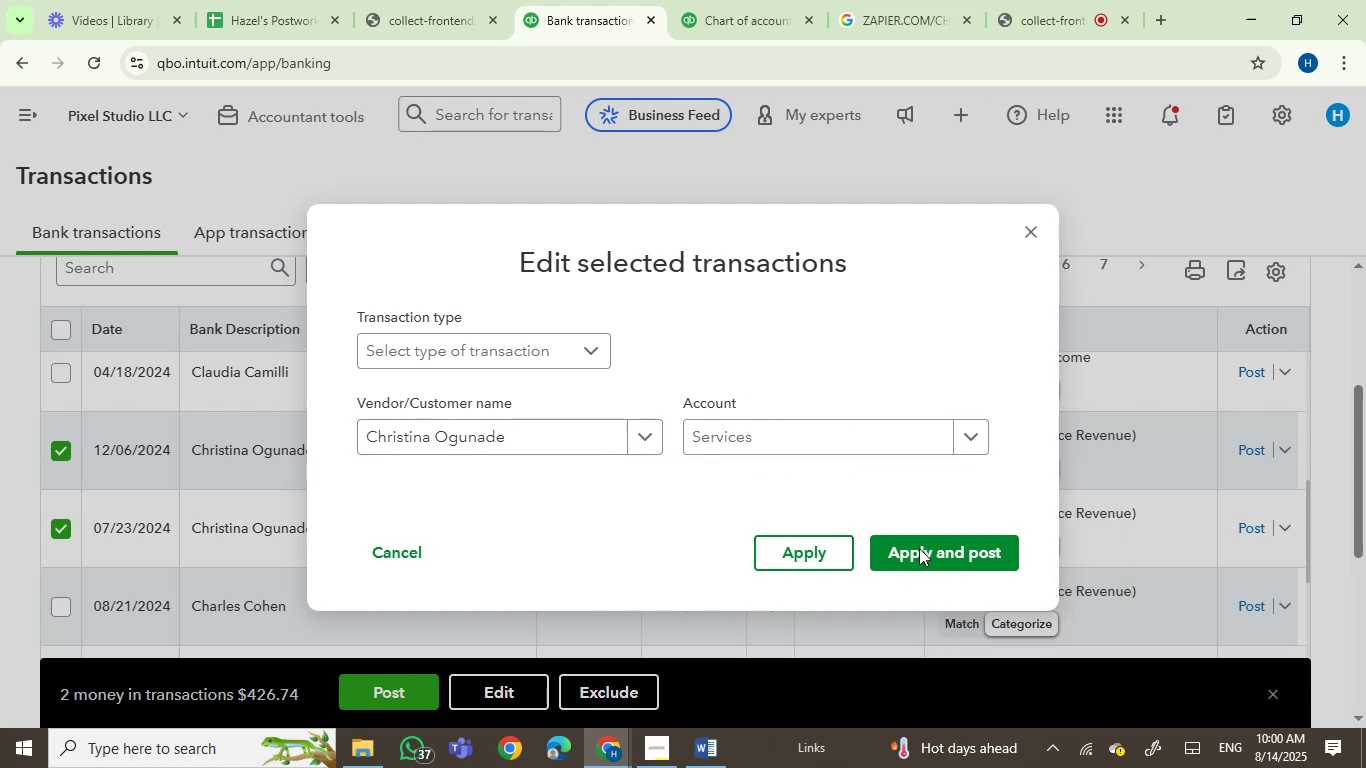 
left_click([929, 551])
 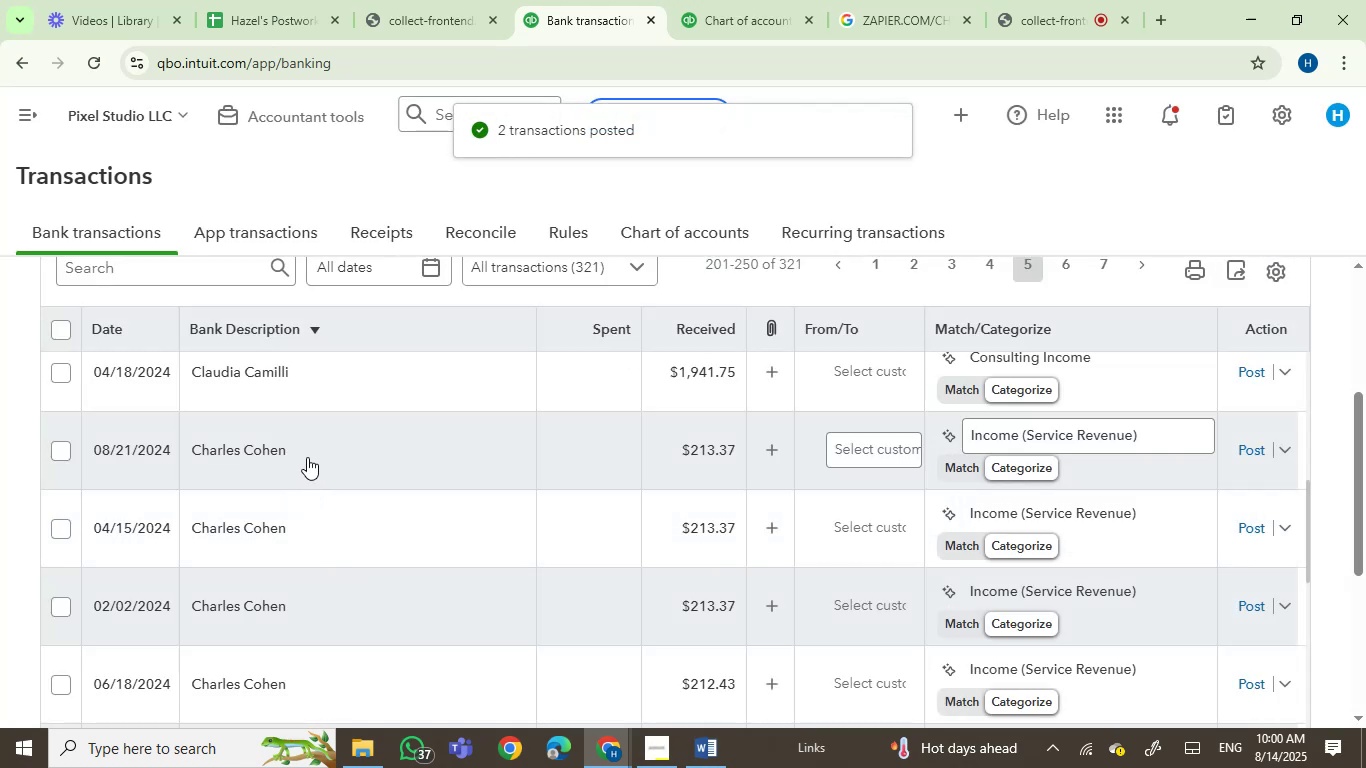 
wait(7.42)
 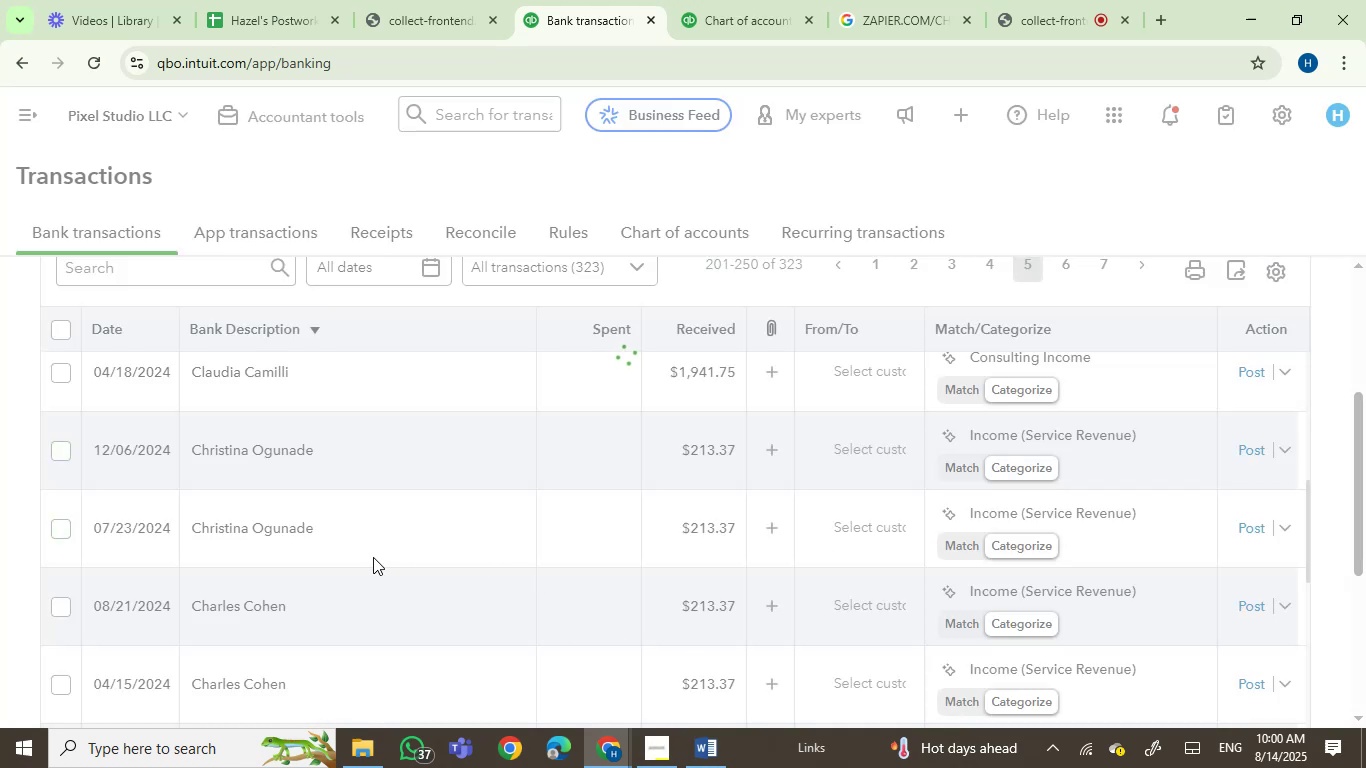 
key(Control+C)
 